 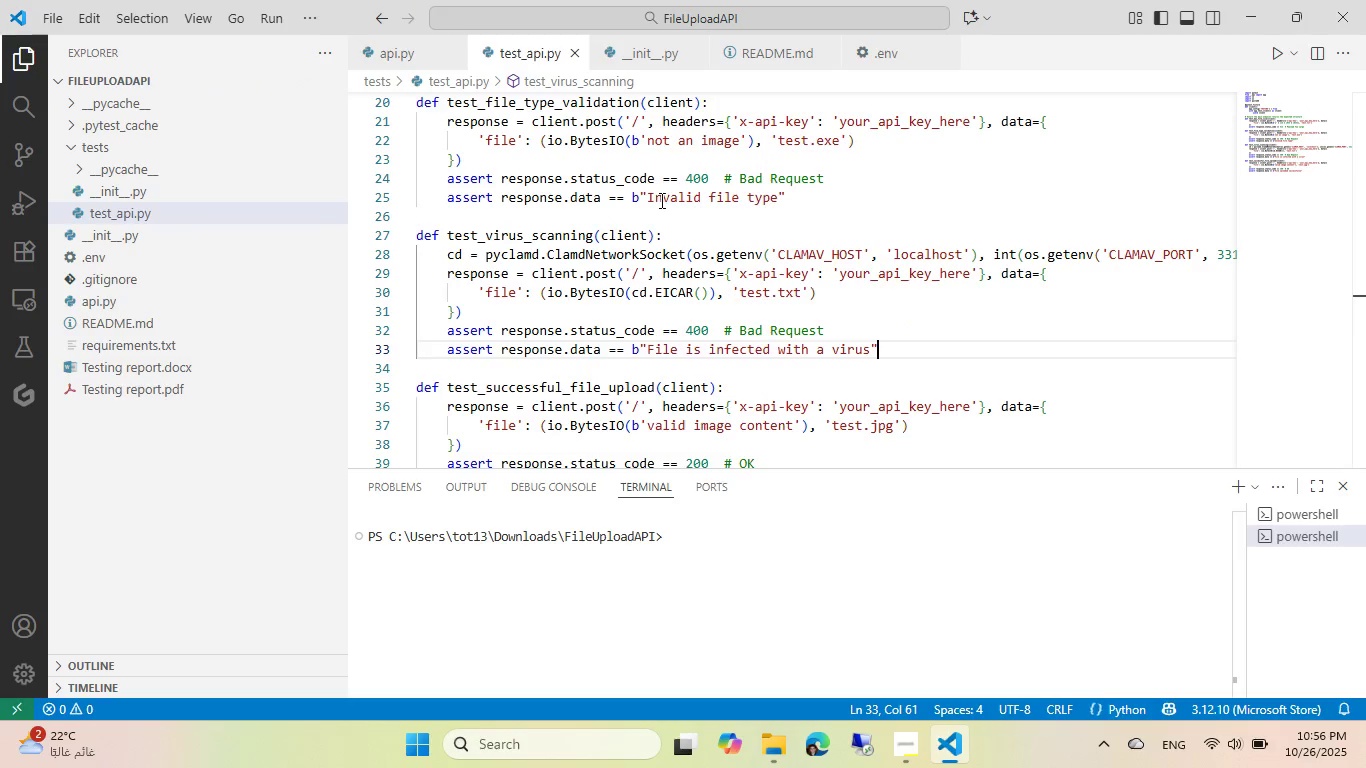 
scroll: coordinate [660, 200], scroll_direction: up, amount: 5.0
 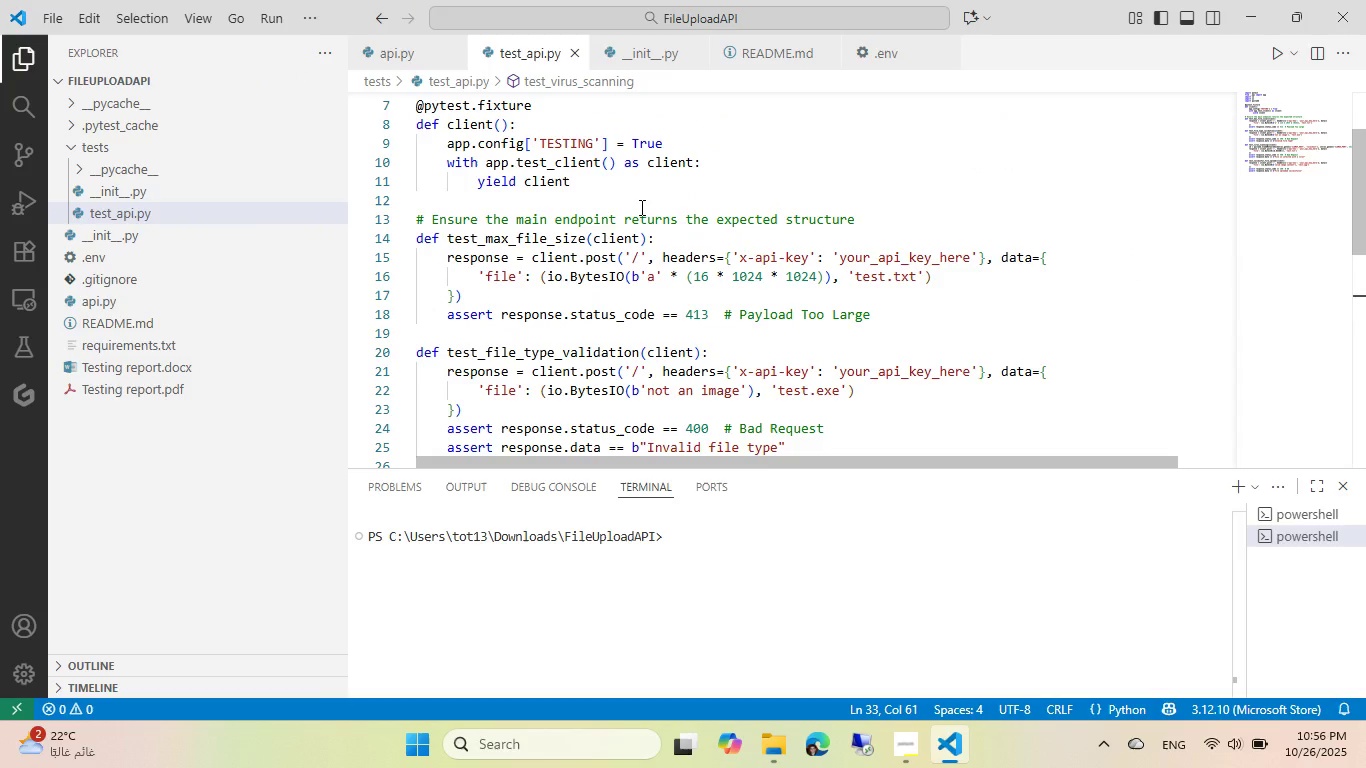 
scroll: coordinate [640, 207], scroll_direction: down, amount: 9.0
 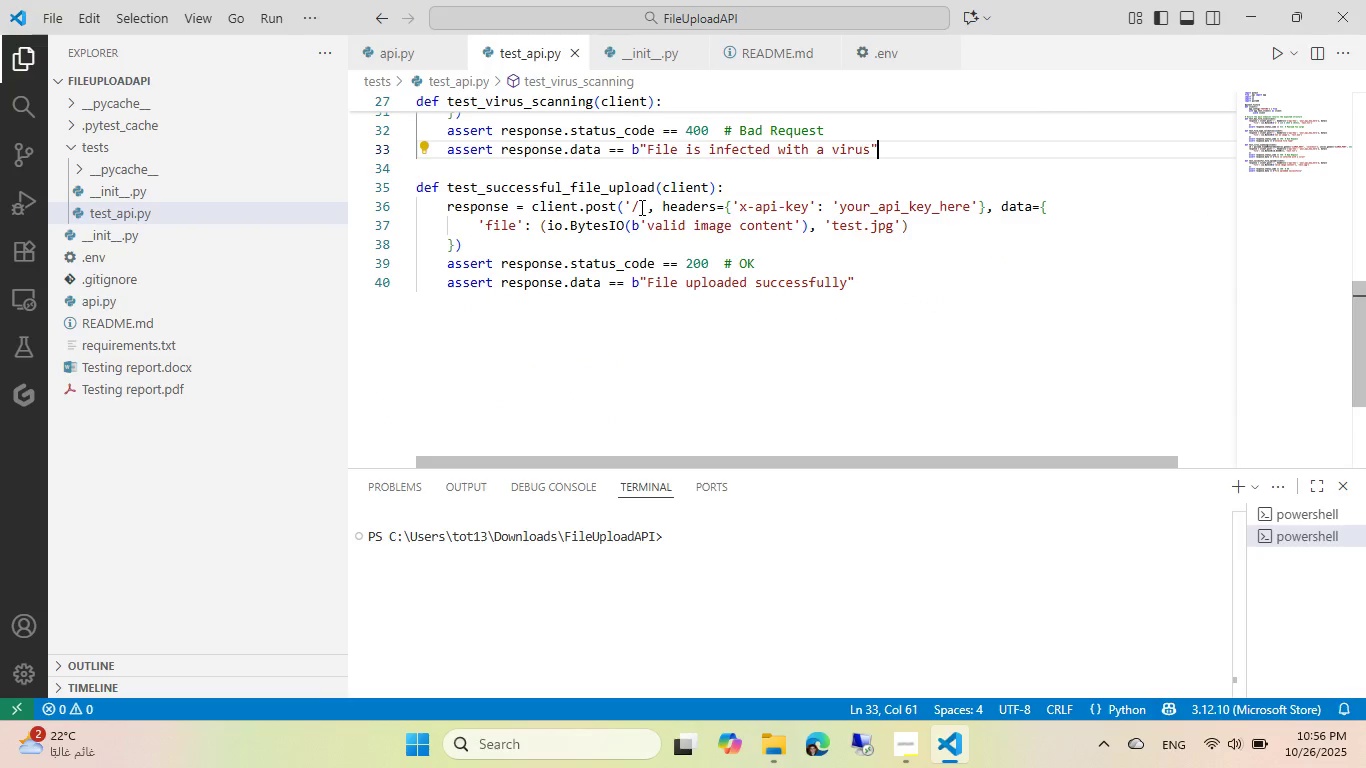 
left_click([640, 207])
 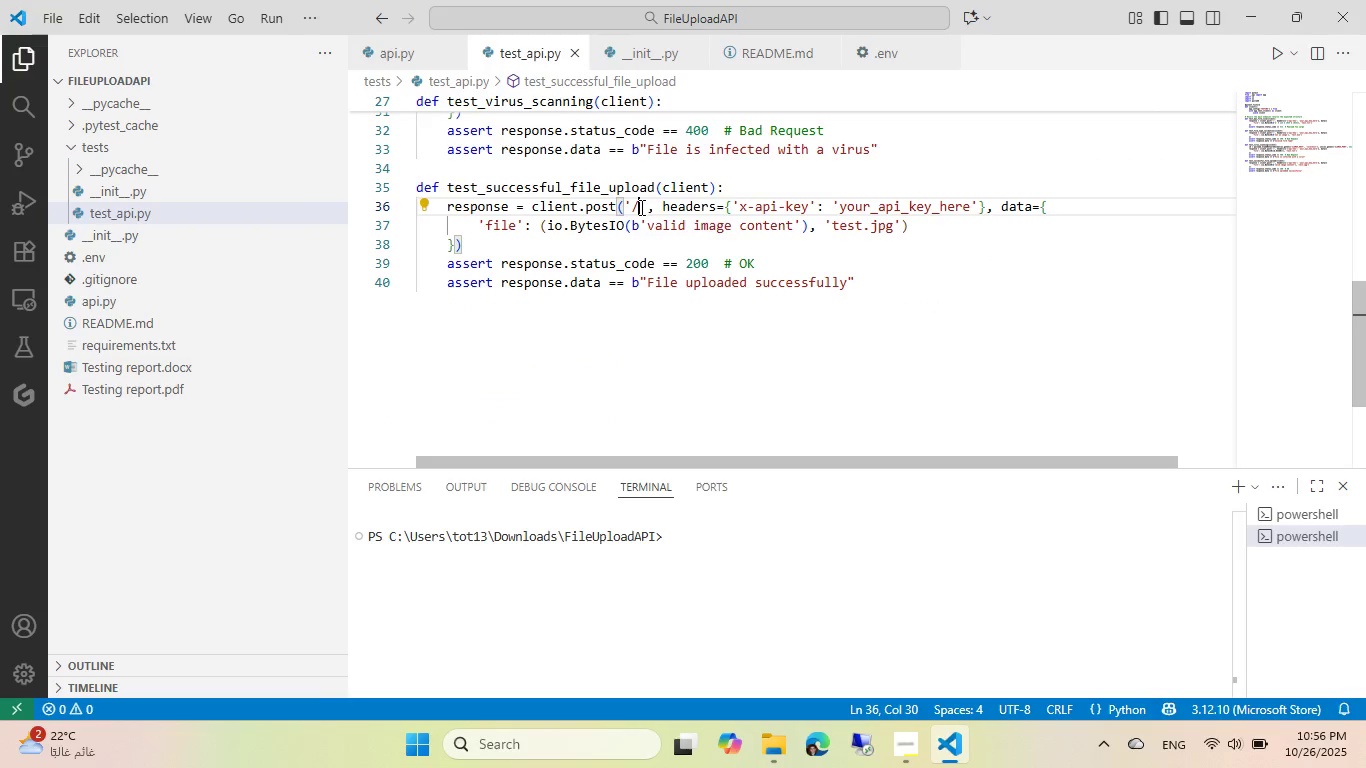 
scroll: coordinate [640, 207], scroll_direction: up, amount: 3.0
 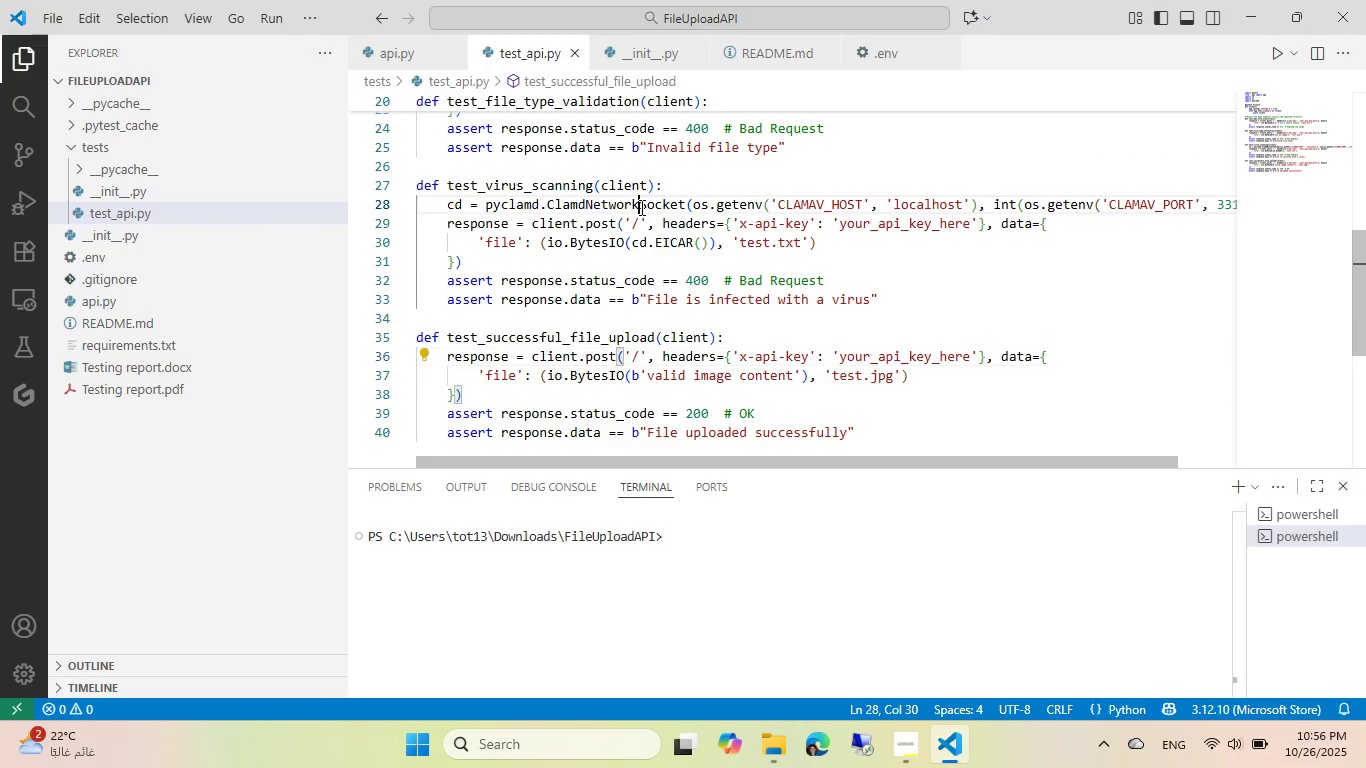 
left_click([640, 207])
 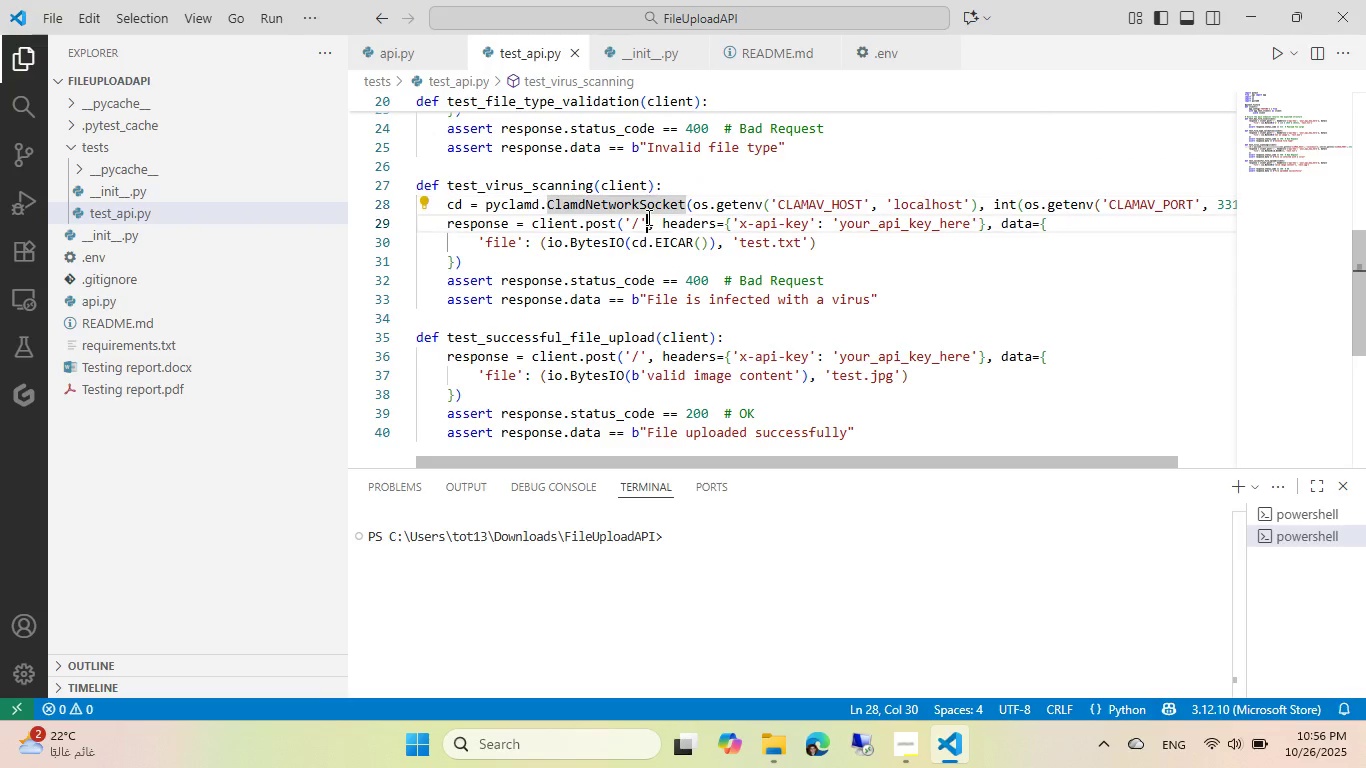 
left_click([647, 217])
 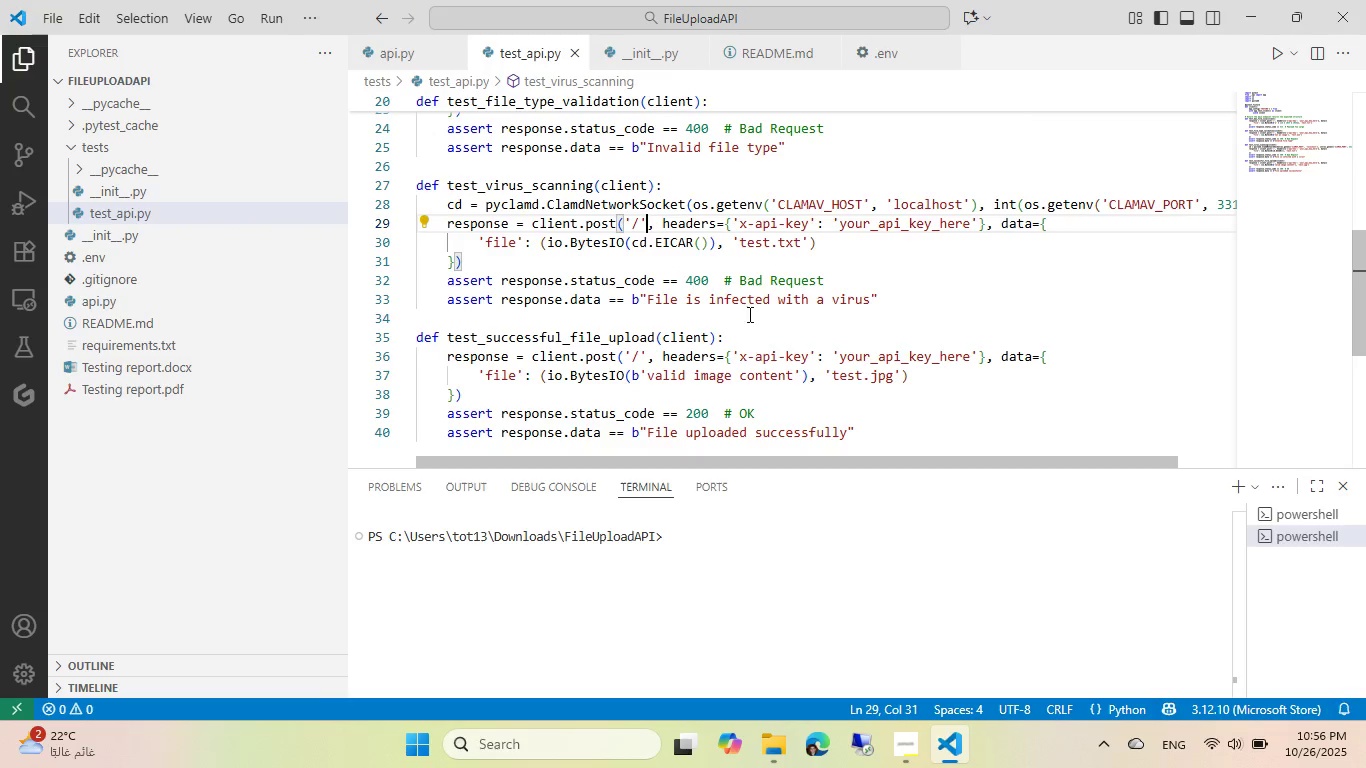 
key(Meta+MetaLeft)
 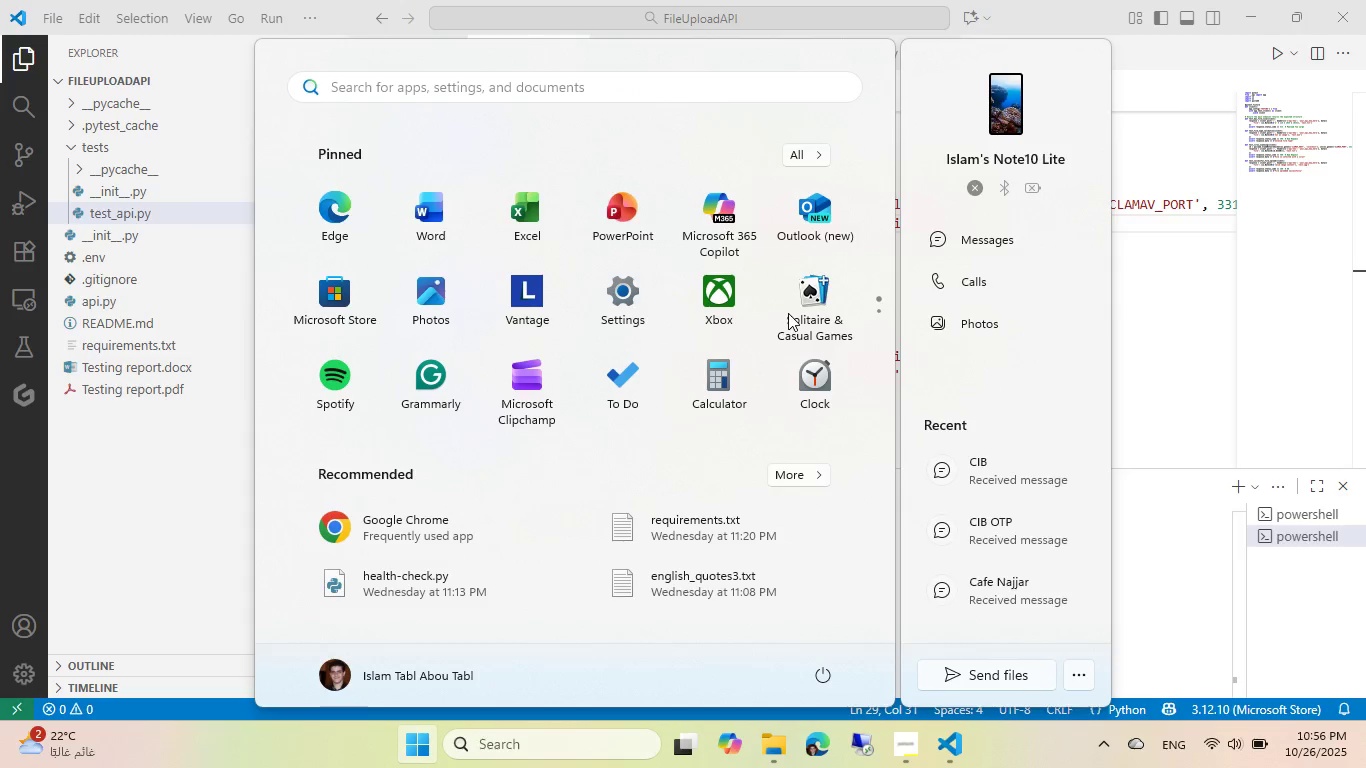 
type(sev)
 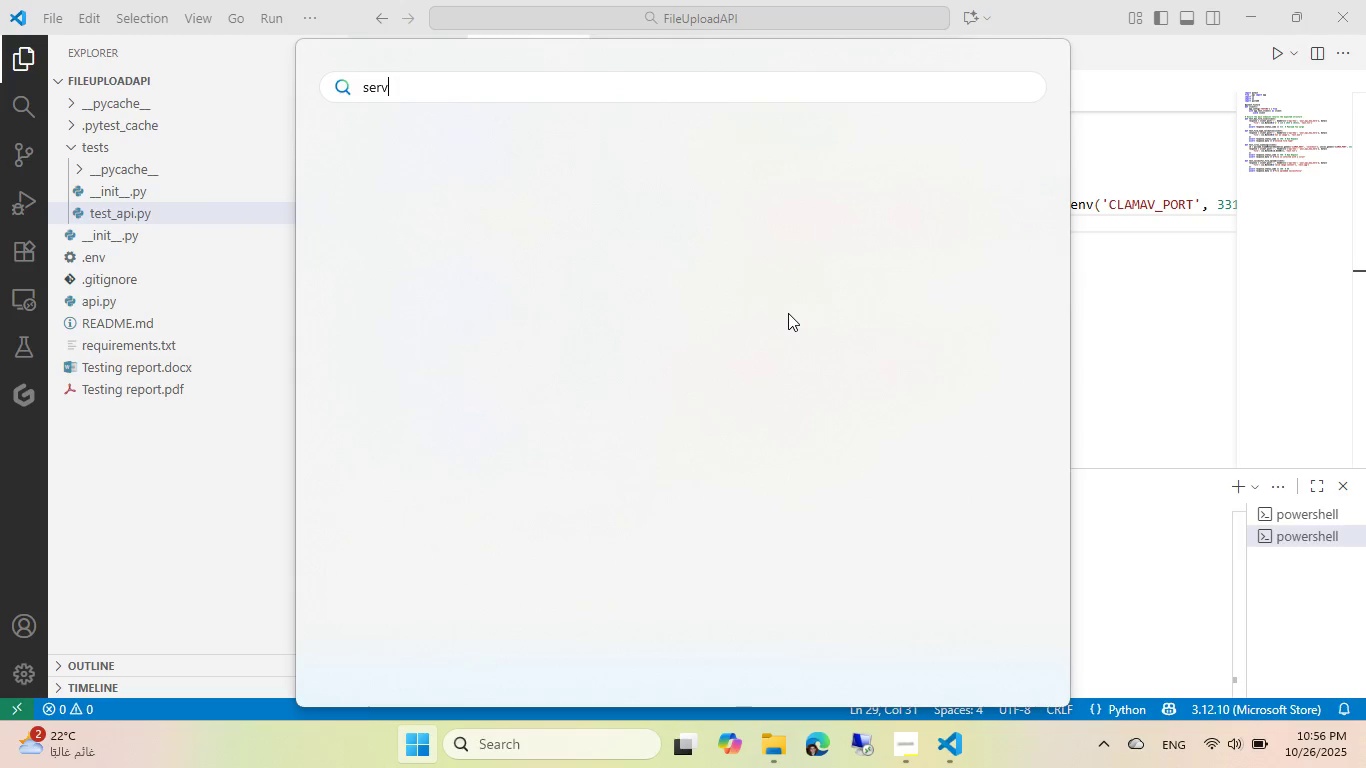 
key(Enter)
 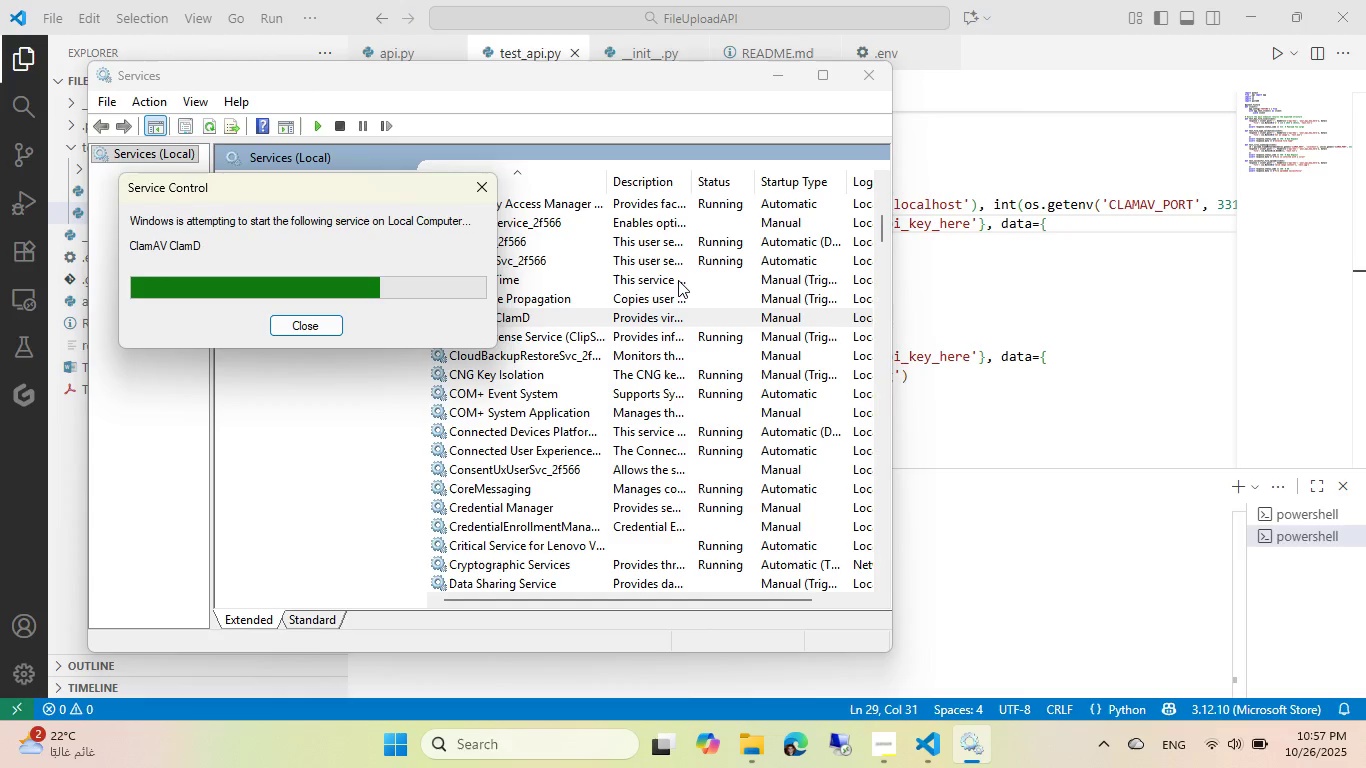 
wait(69.27)
 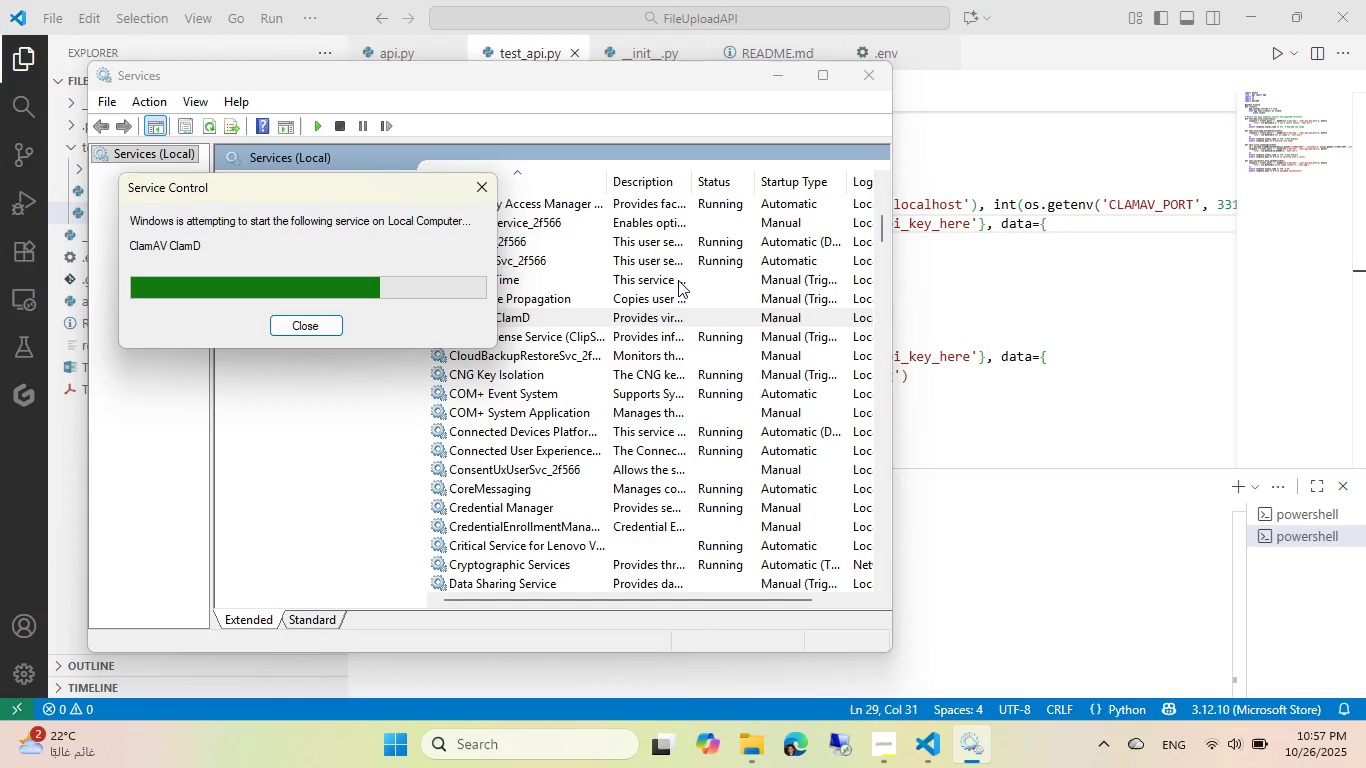 
left_click([622, 204])
 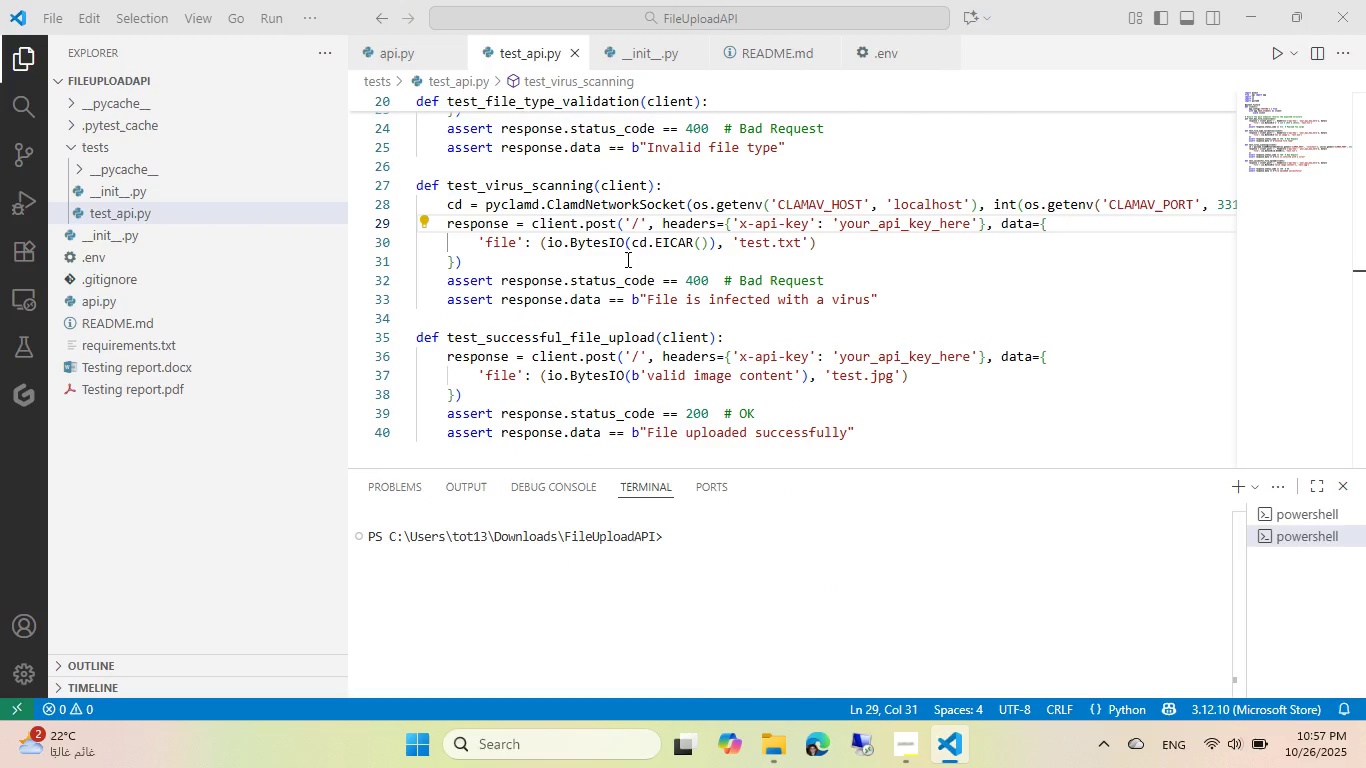 
scroll: coordinate [626, 259], scroll_direction: down, amount: 1.0
 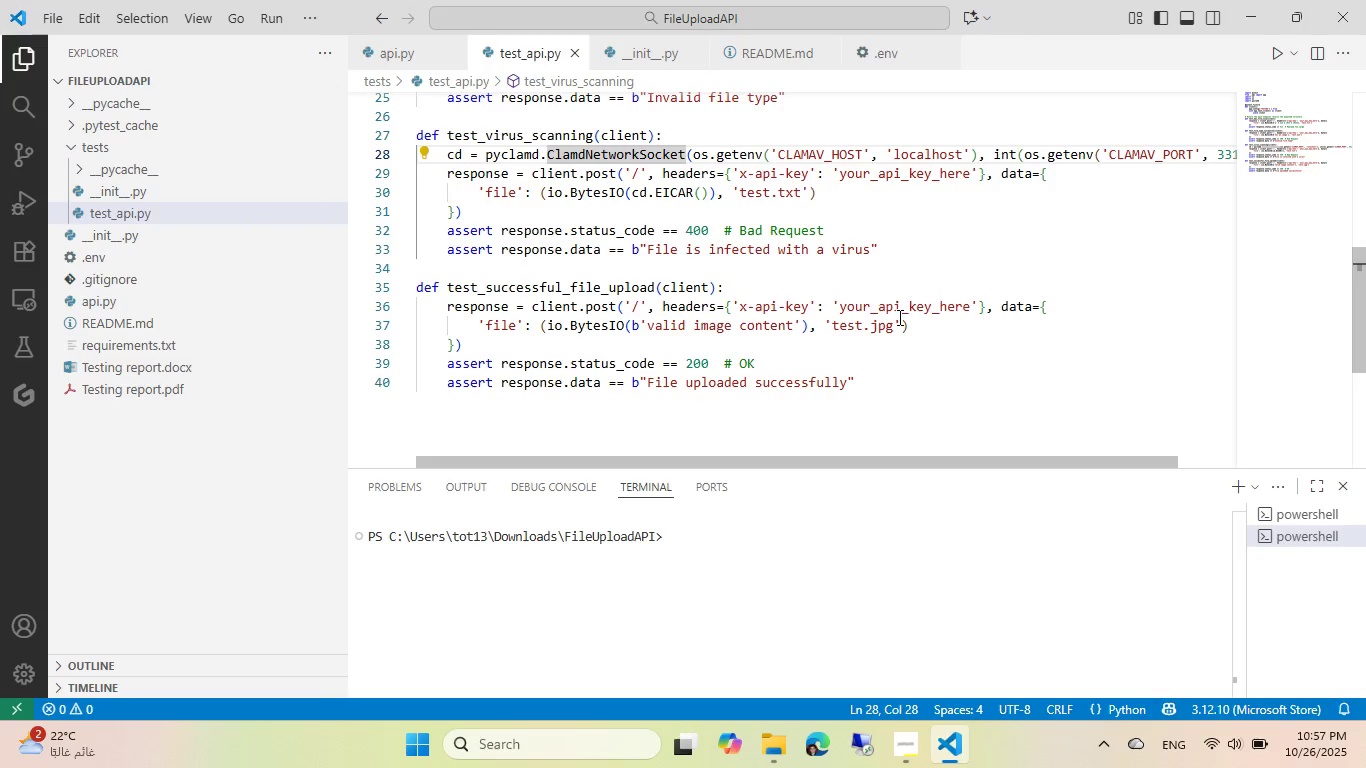 
wait(5.13)
 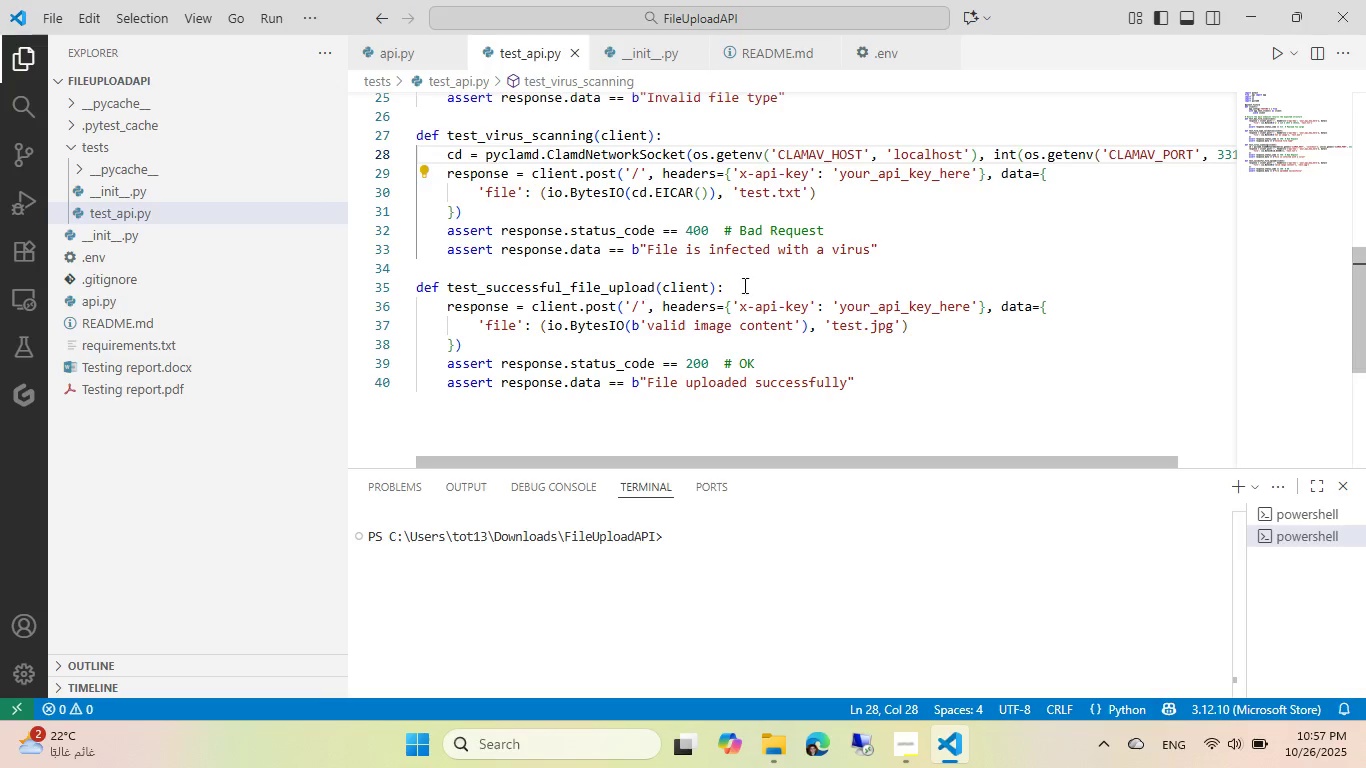 
double_click([883, 328])
 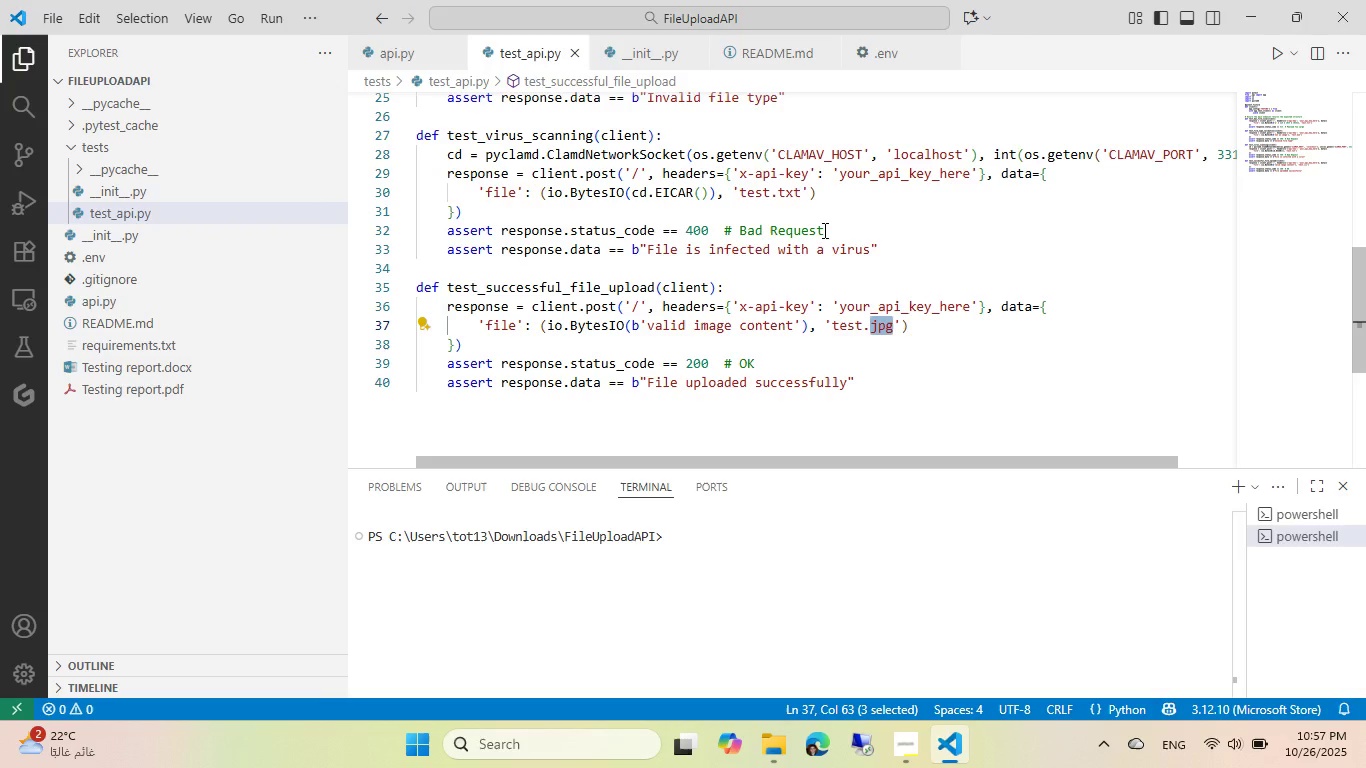 
wait(5.97)
 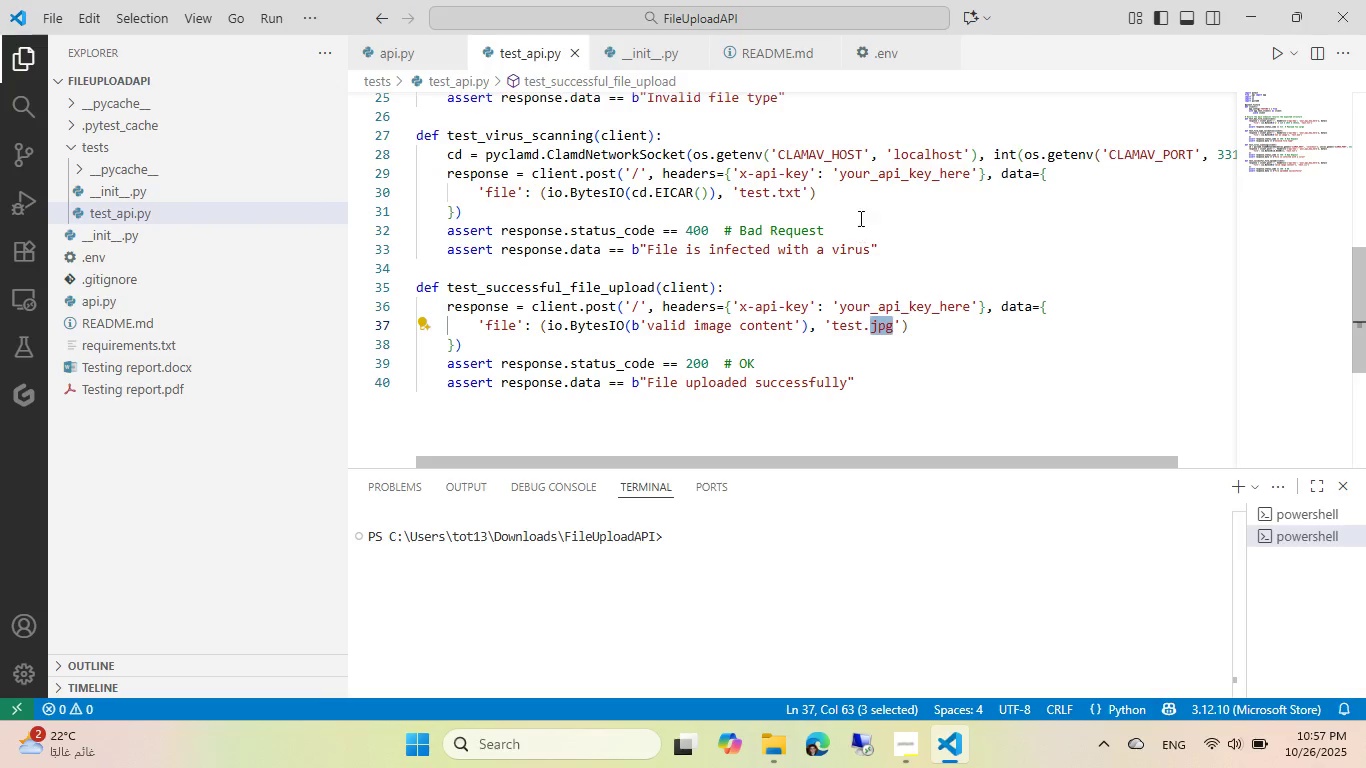 
left_click([823, 230])
 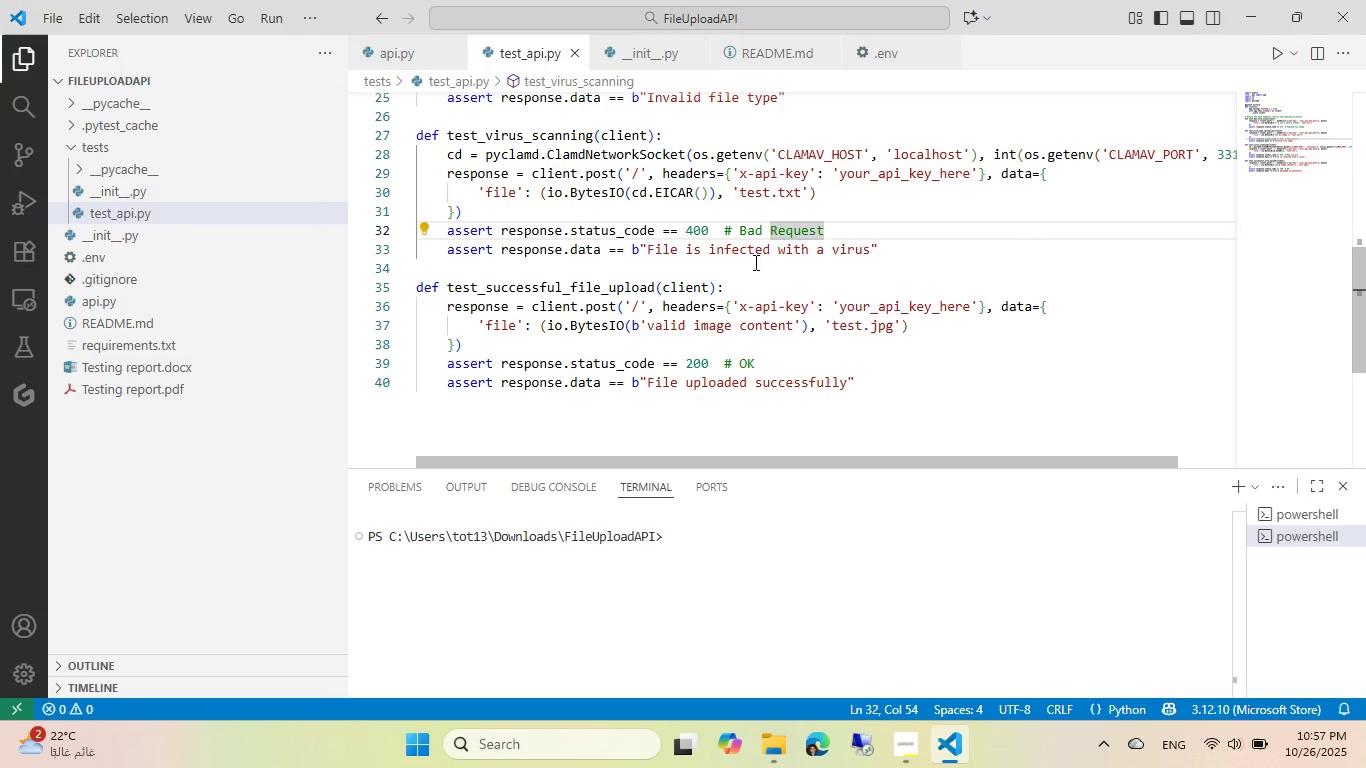 
scroll: coordinate [754, 263], scroll_direction: up, amount: 7.0
 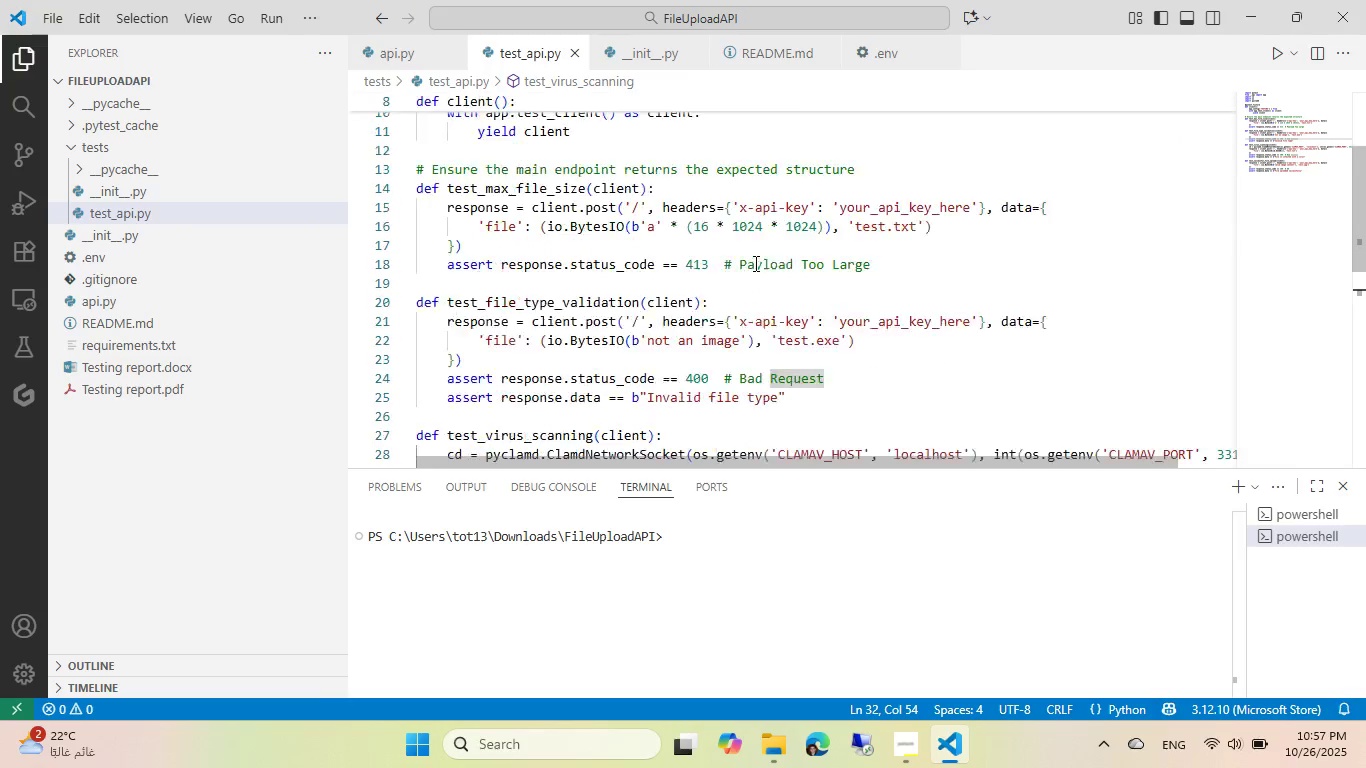 
scroll: coordinate [754, 263], scroll_direction: down, amount: 4.0
 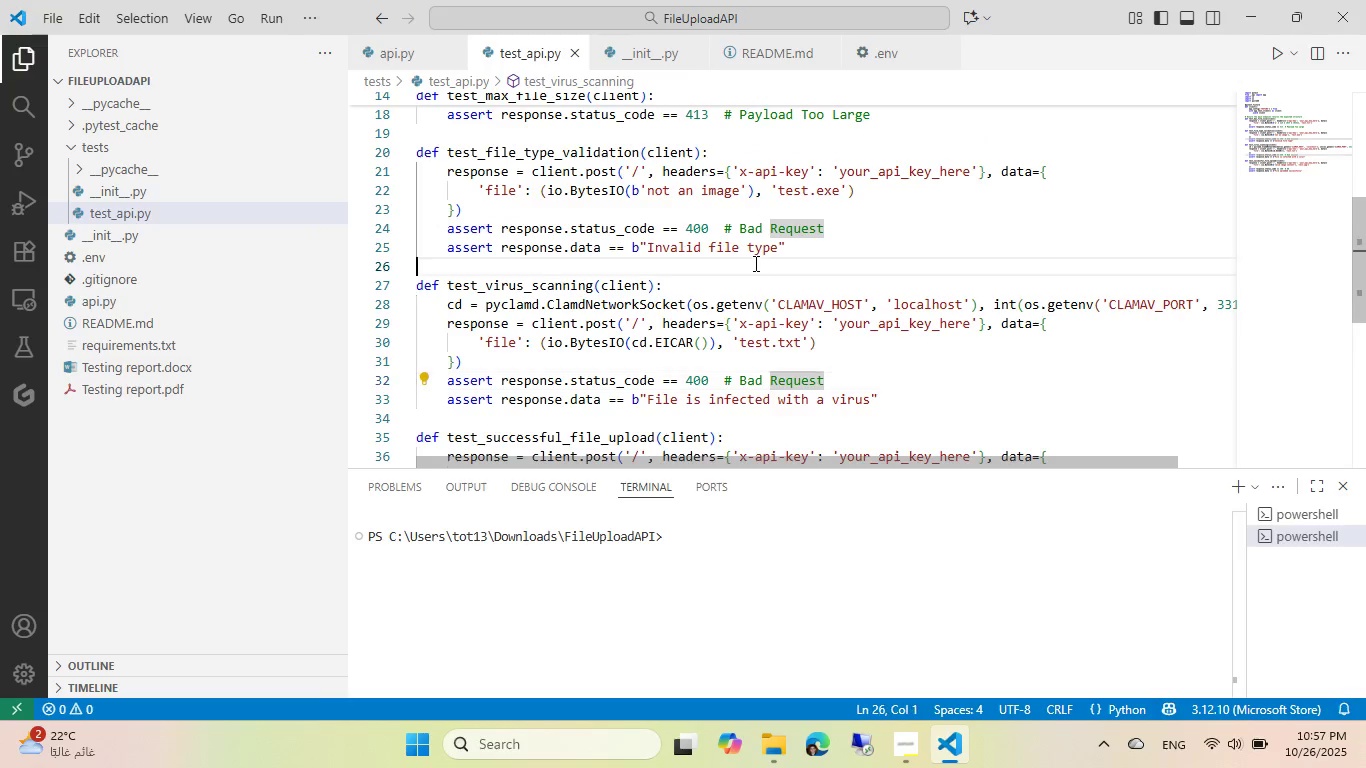 
left_click([754, 263])
 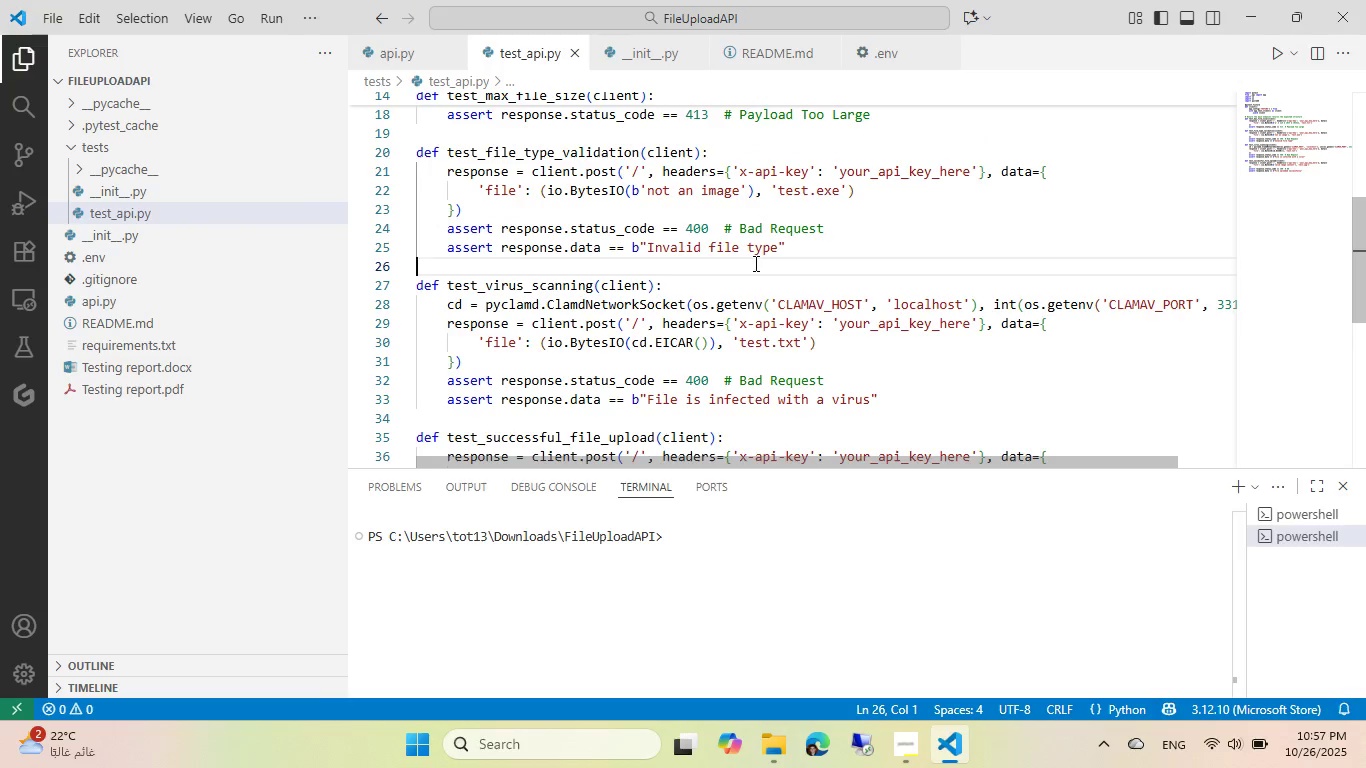 
scroll: coordinate [754, 263], scroll_direction: down, amount: 1.0
 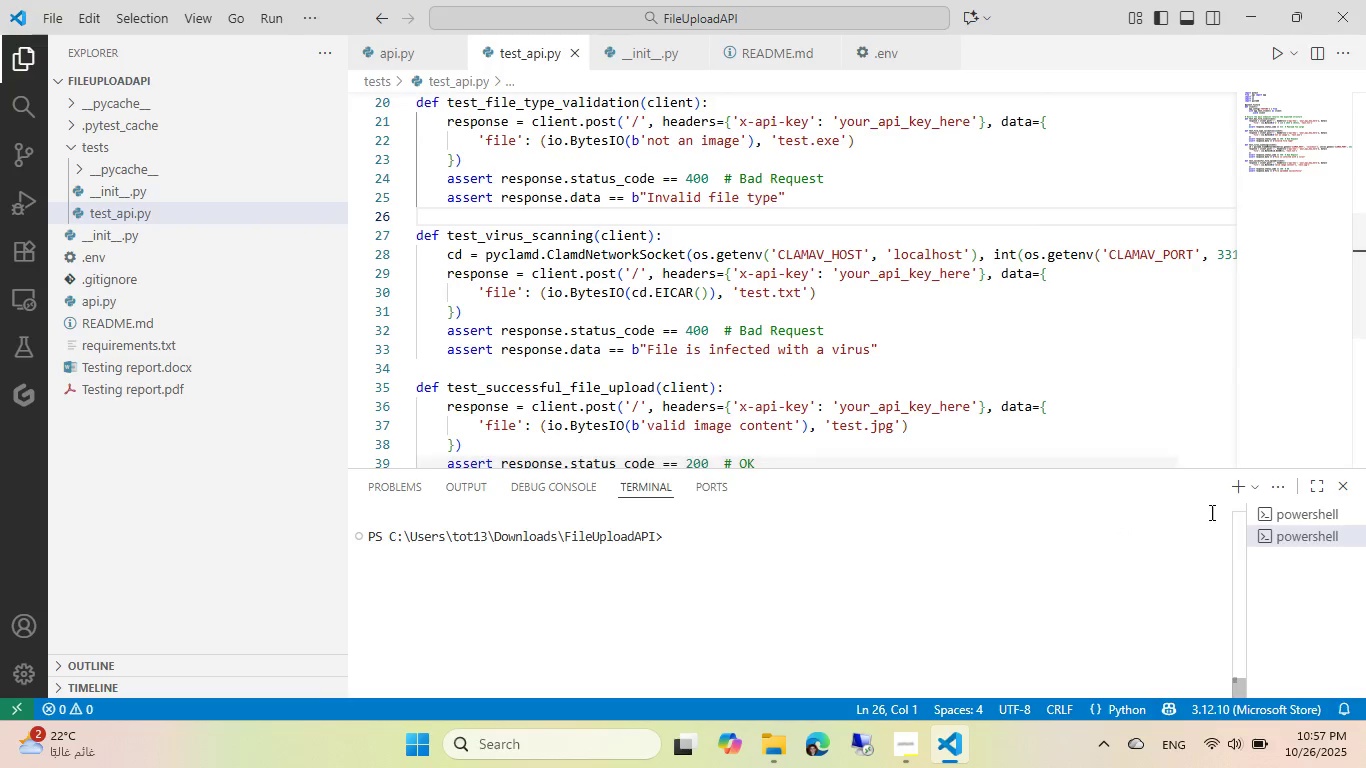 
left_click([944, 526])
 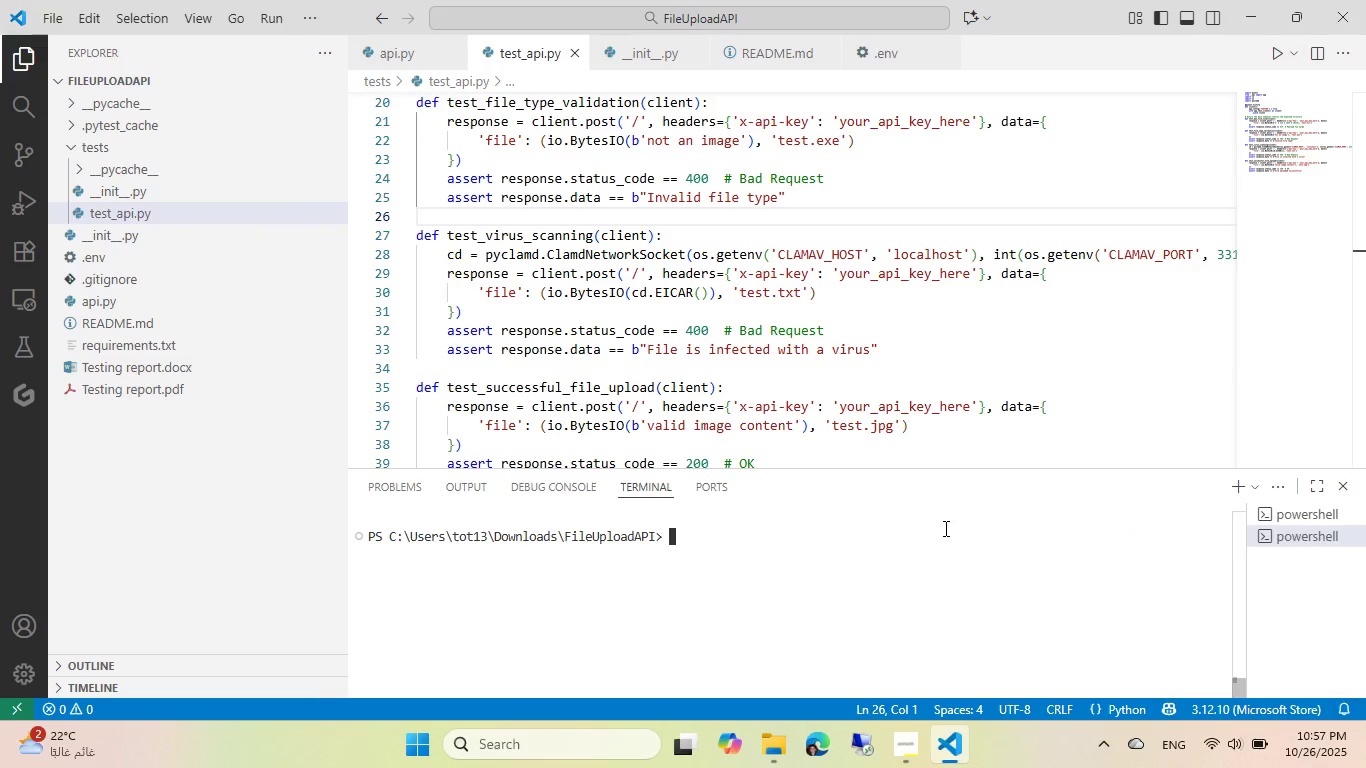 
type(pytest)
 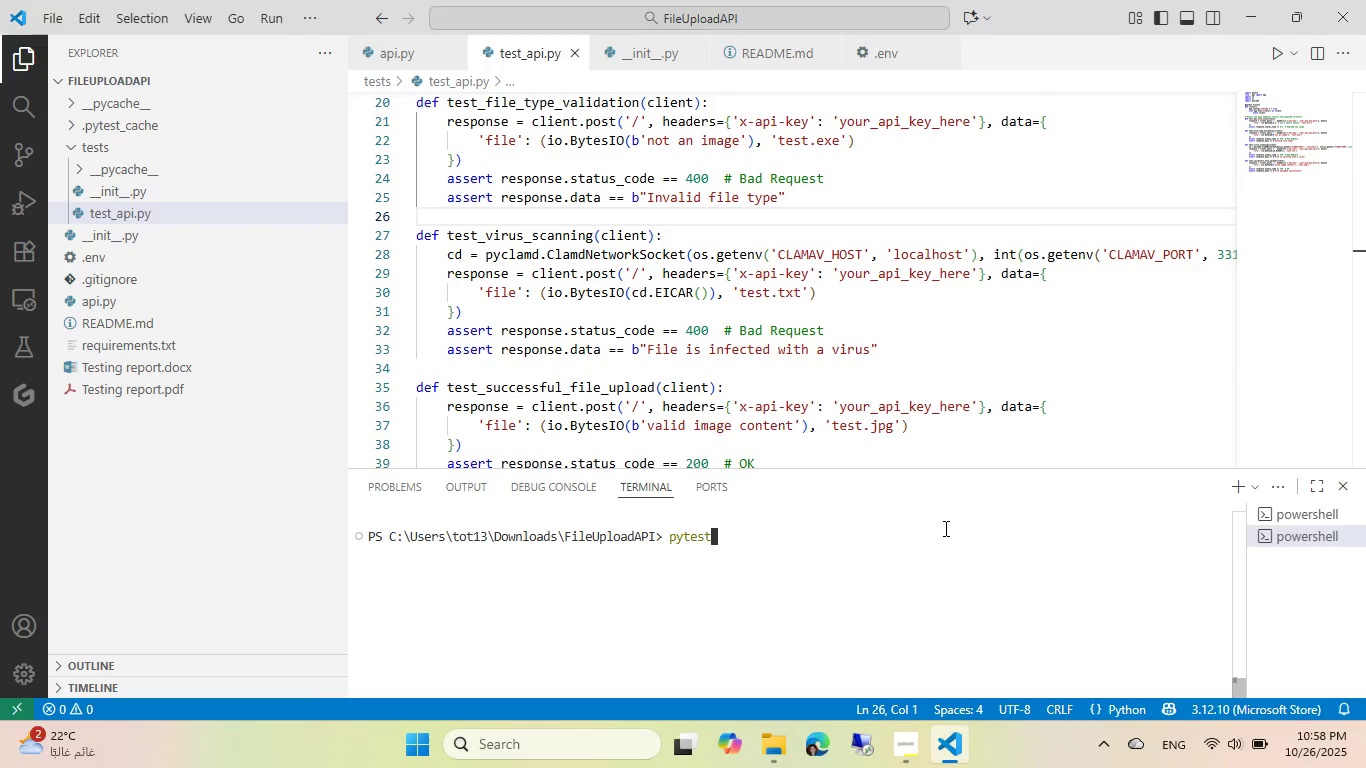 
key(Enter)
 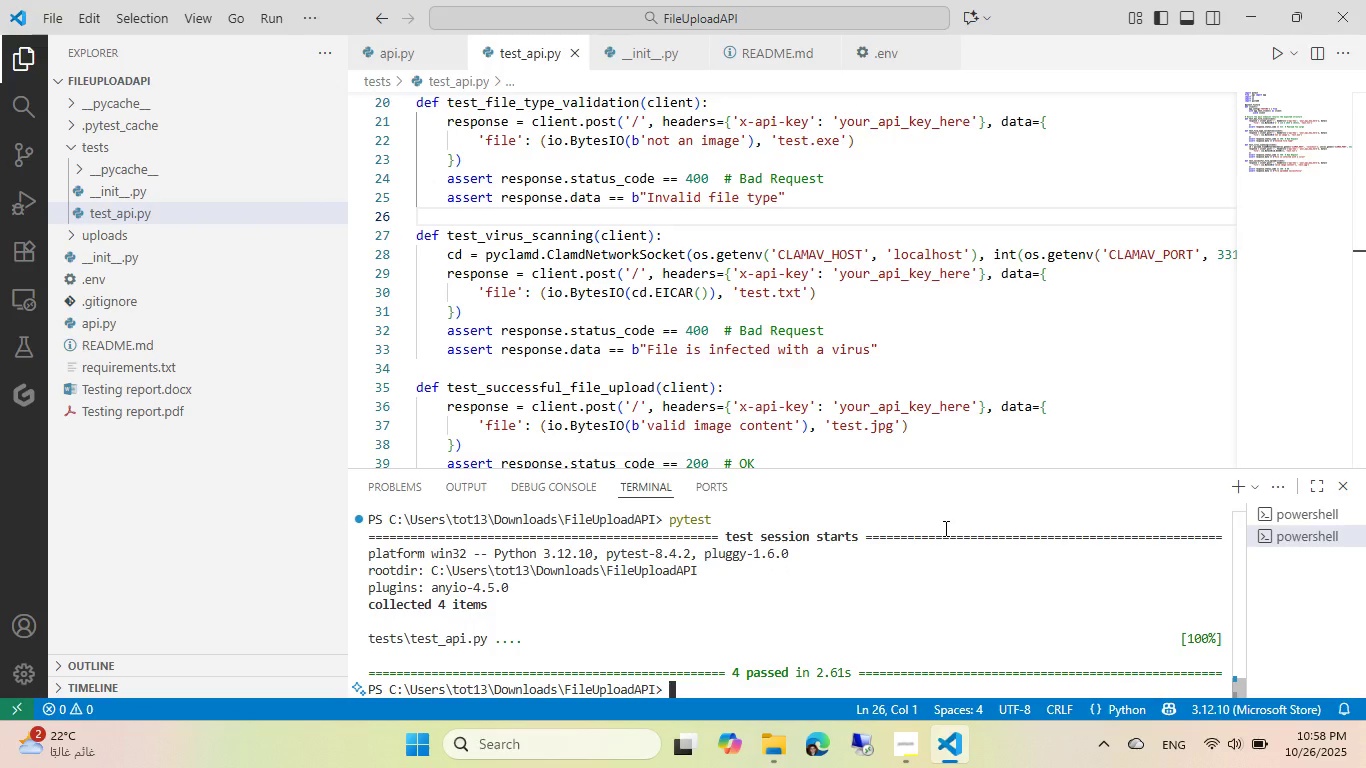 
wait(17.87)
 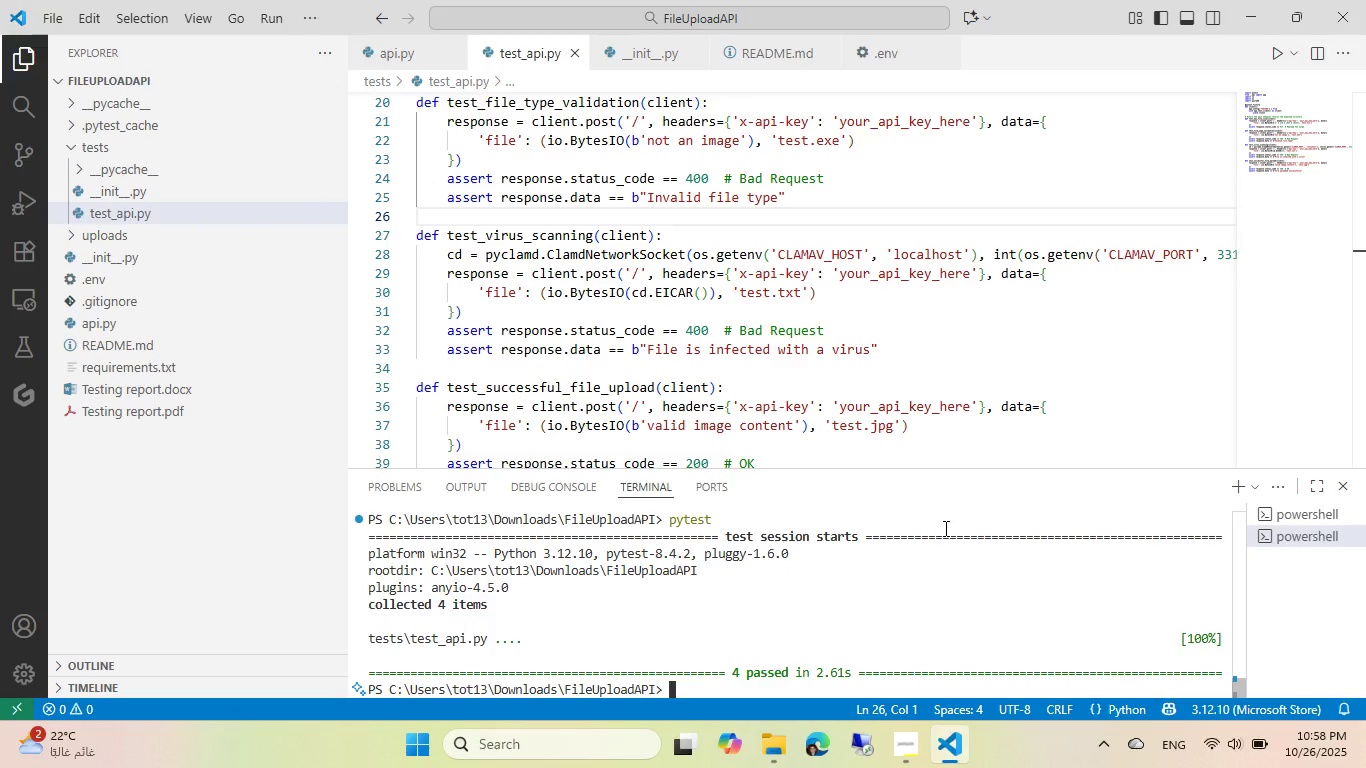 
scroll: coordinate [579, 263], scroll_direction: up, amount: 3.0
 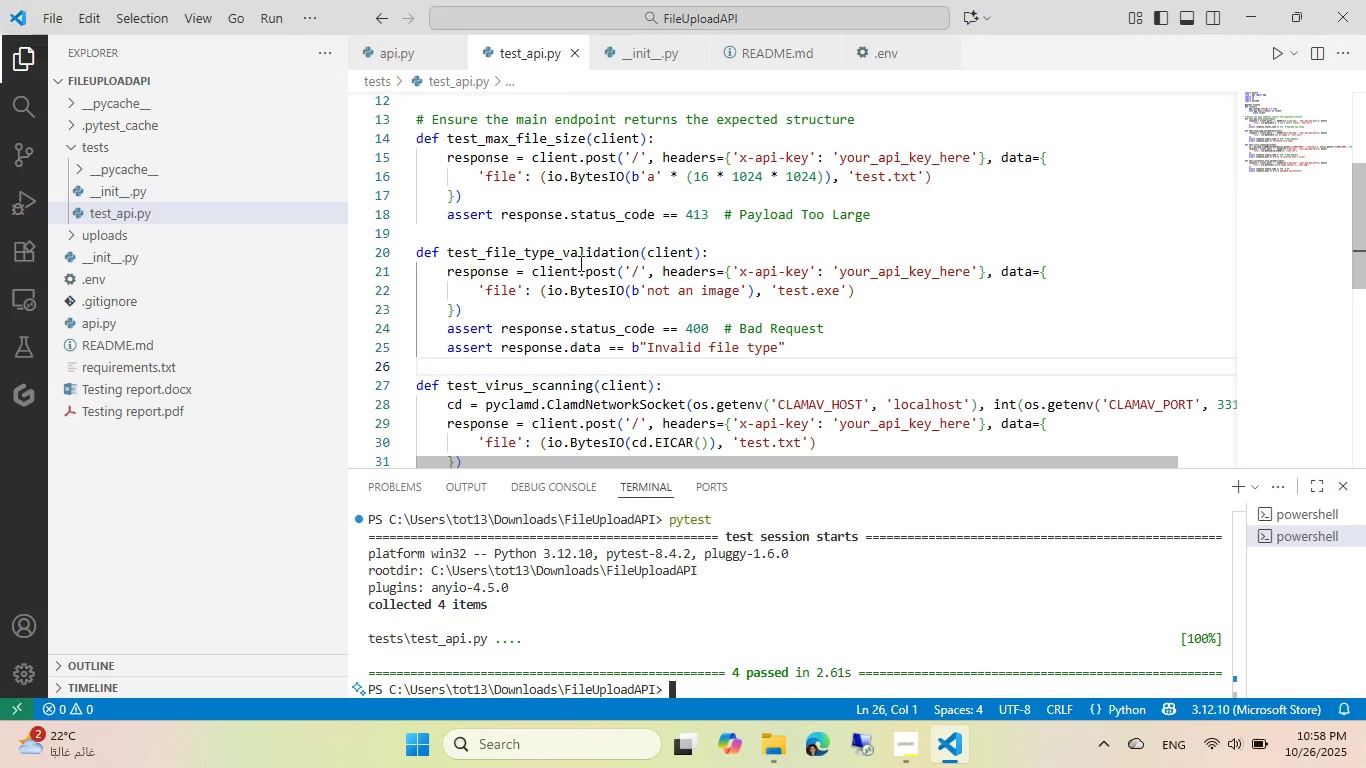 
scroll: coordinate [579, 263], scroll_direction: down, amount: 2.0
 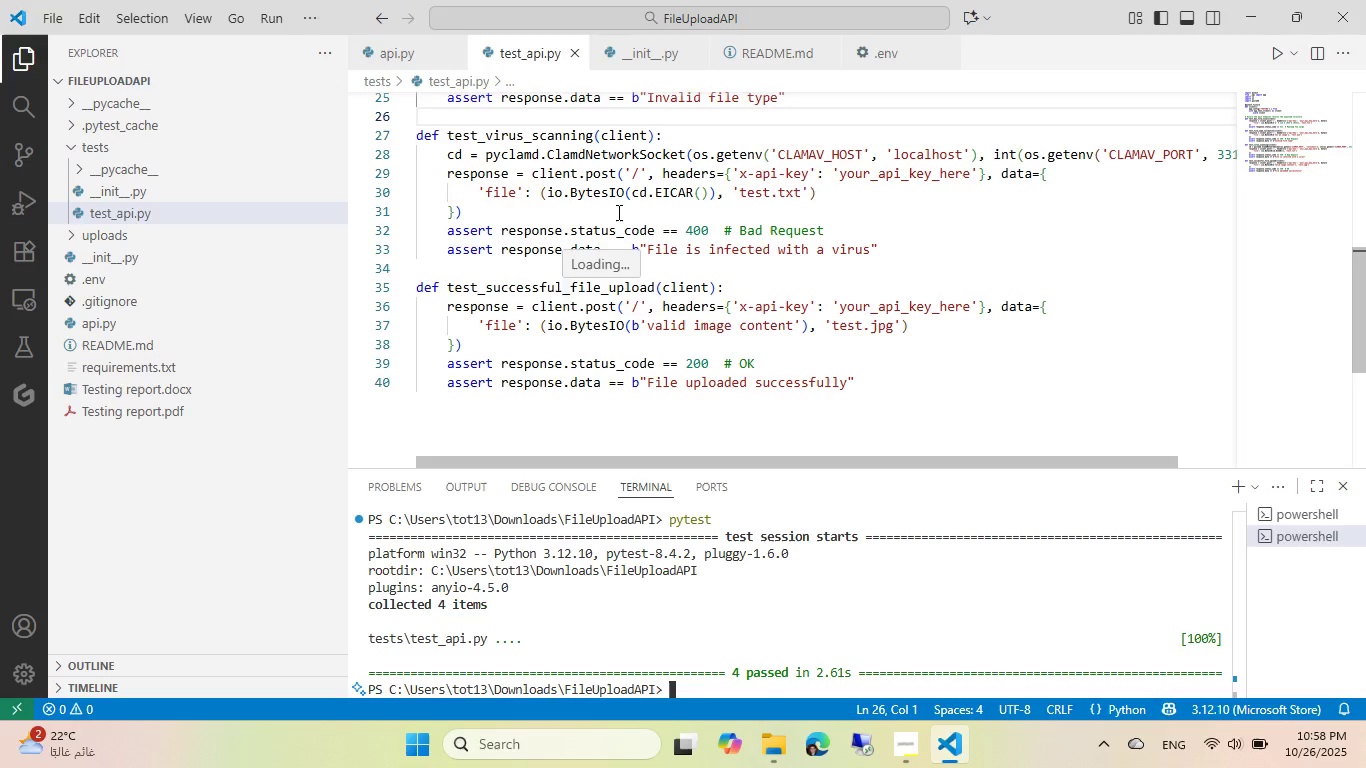 
left_click([621, 235])
 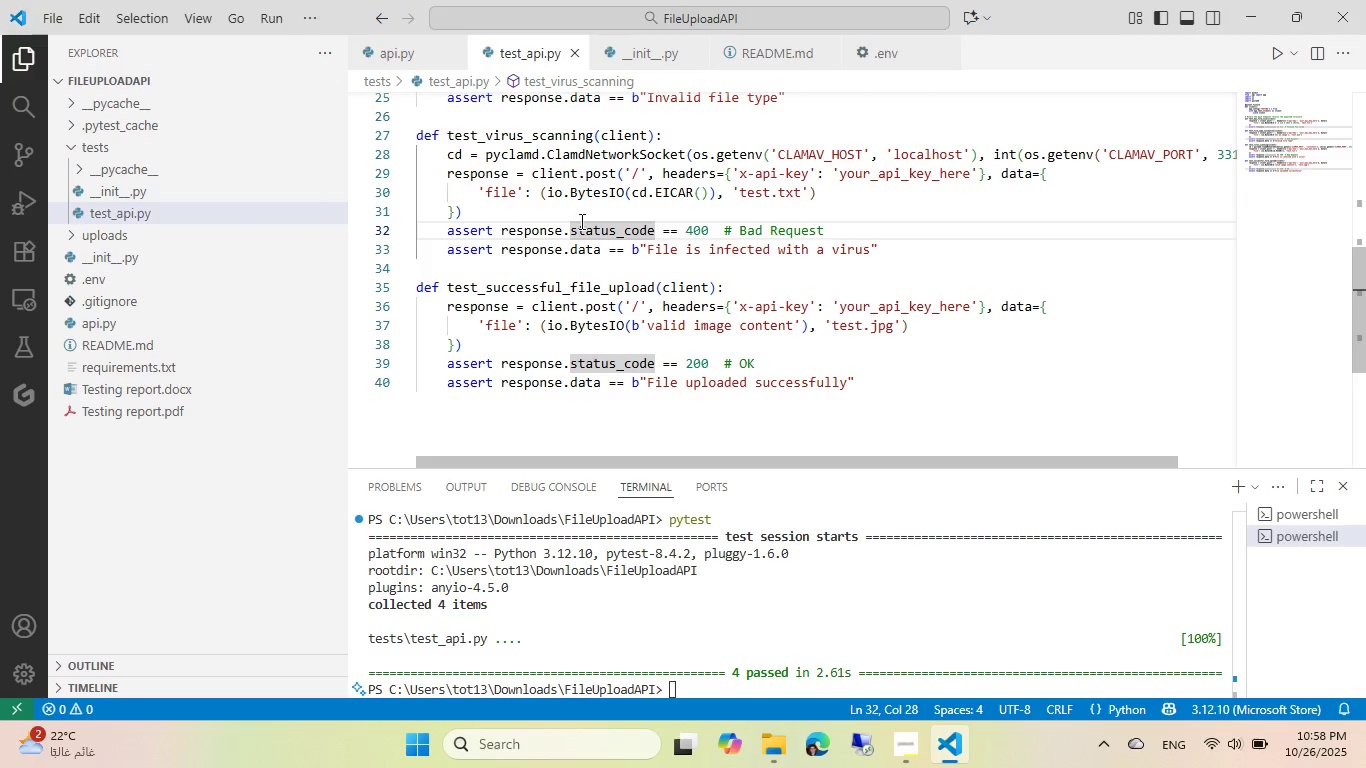 
scroll: coordinate [580, 221], scroll_direction: up, amount: 4.0
 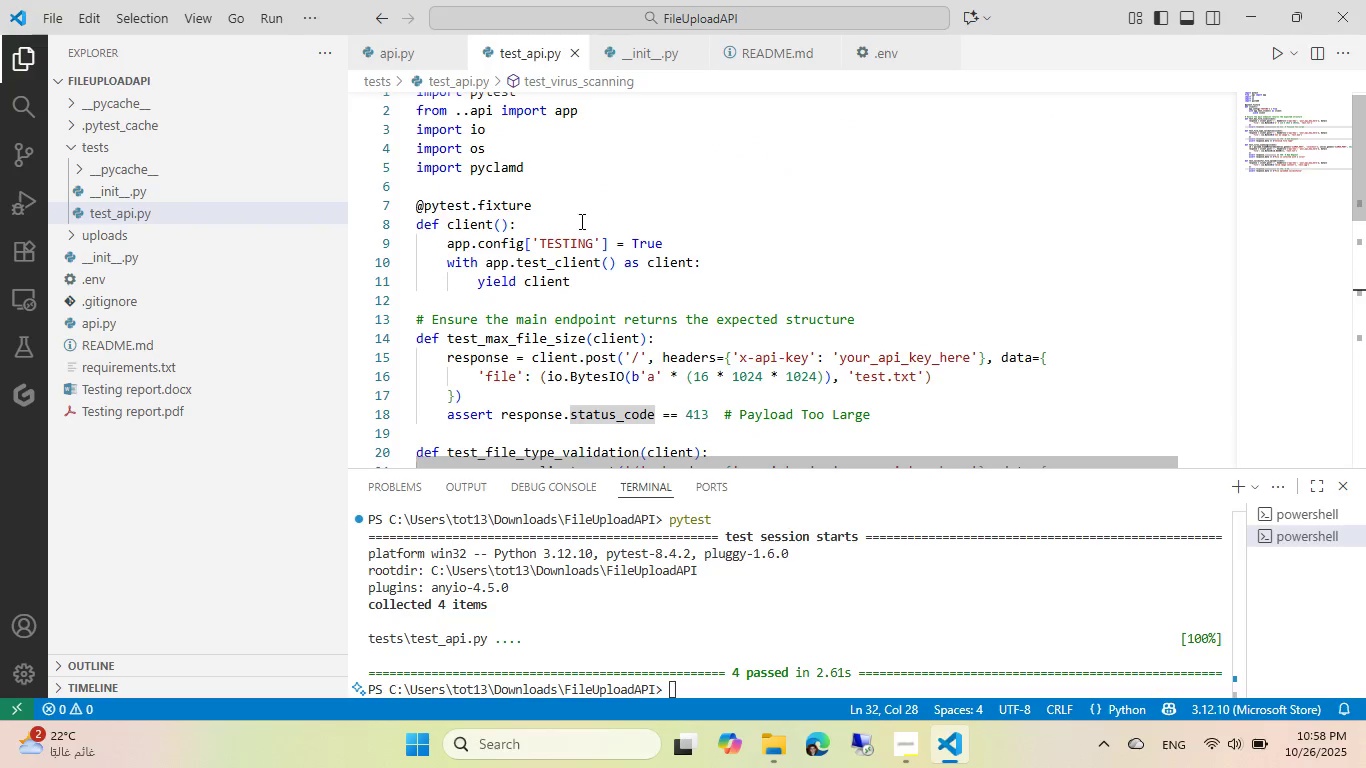 
scroll: coordinate [580, 221], scroll_direction: down, amount: 7.0
 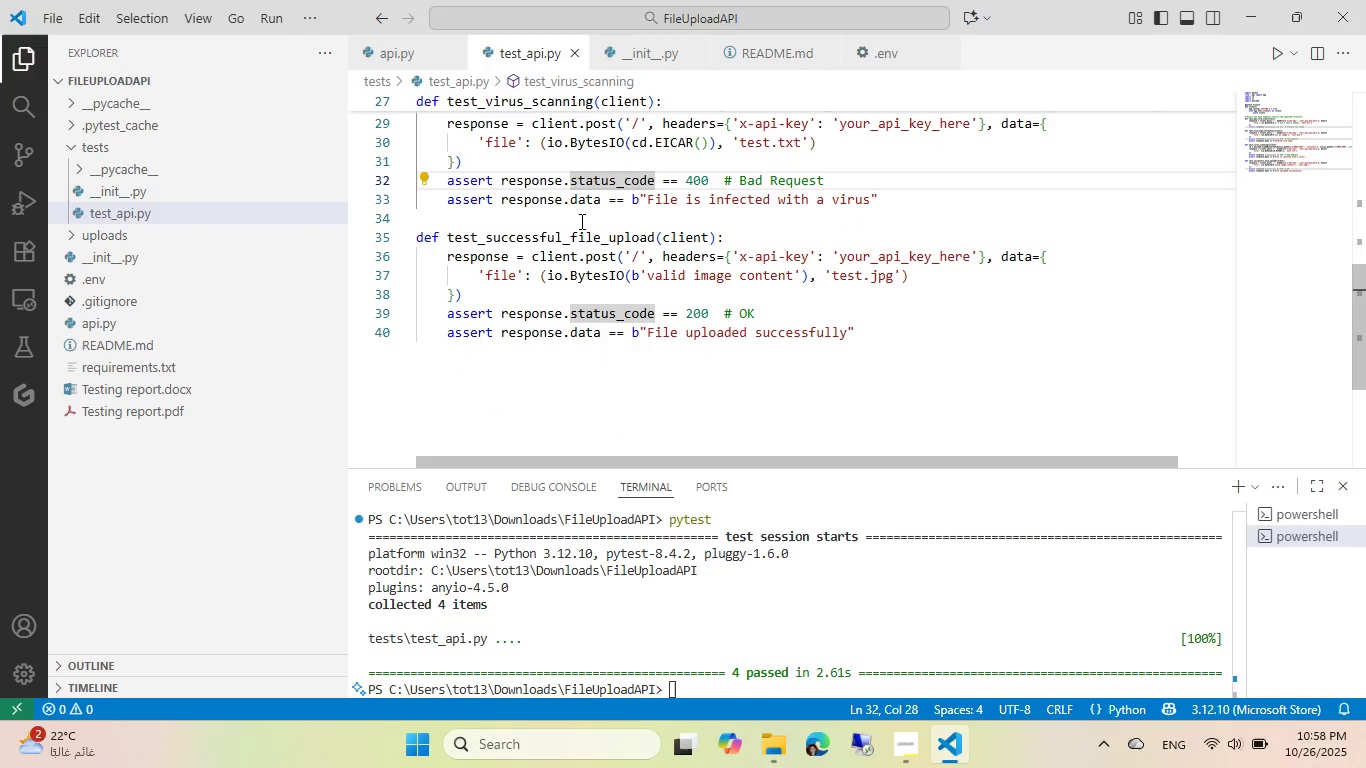 
left_click([580, 221])
 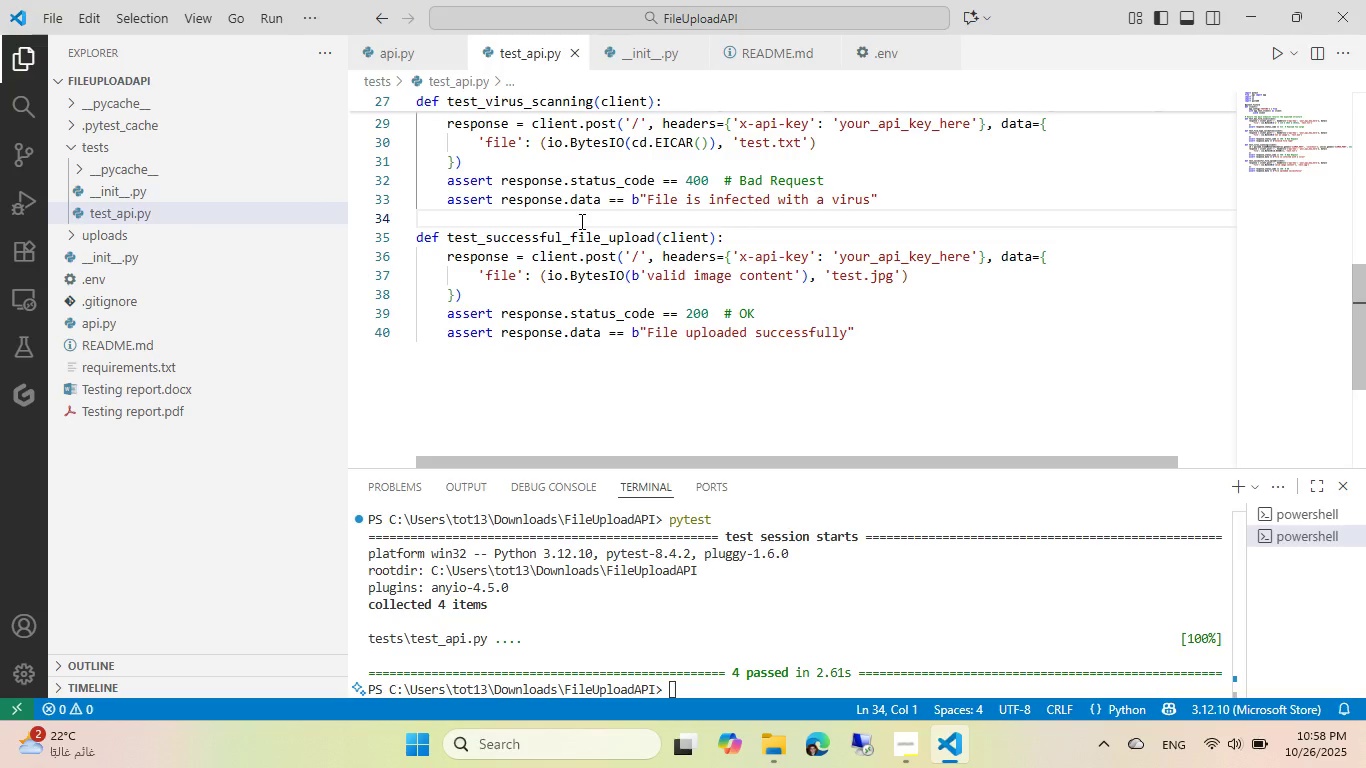 
key(NumpadEnter)
 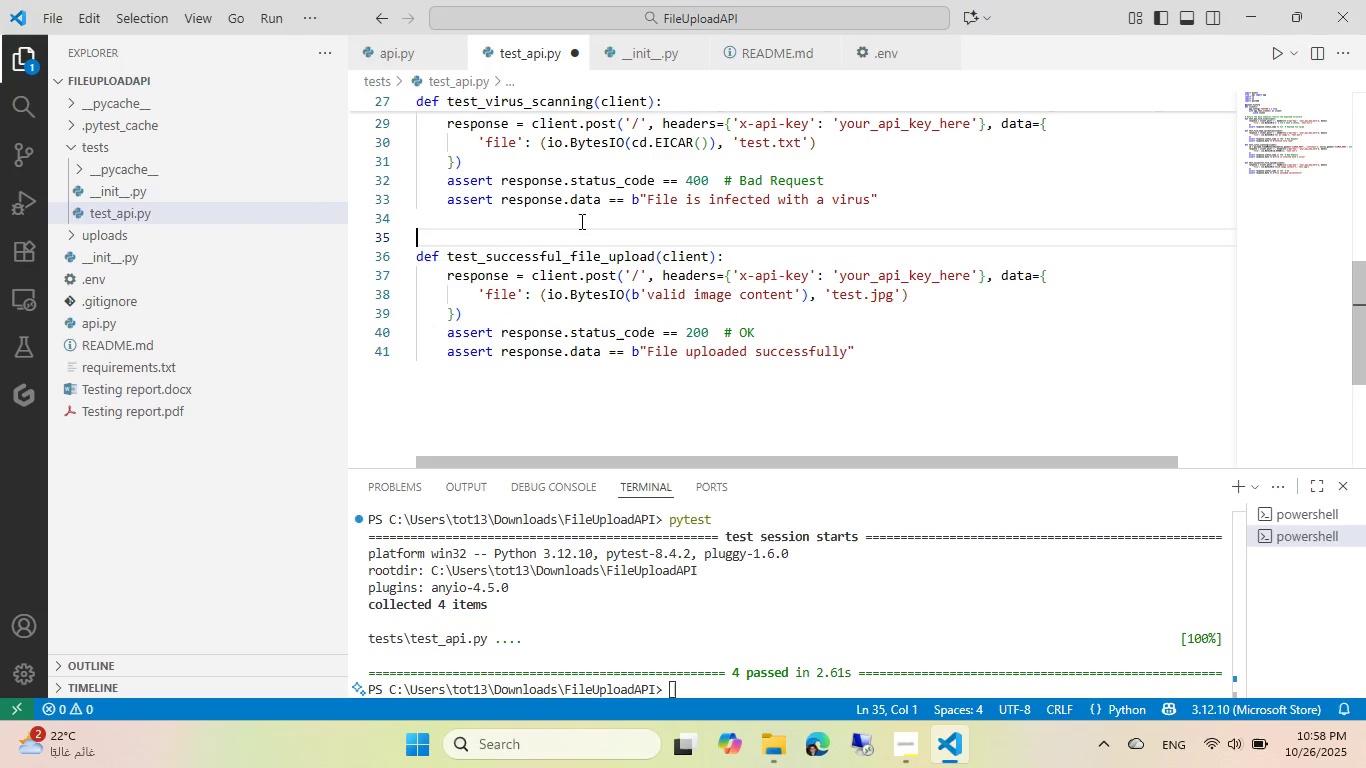 
hold_key(key=ShiftLeft, duration=0.57)
 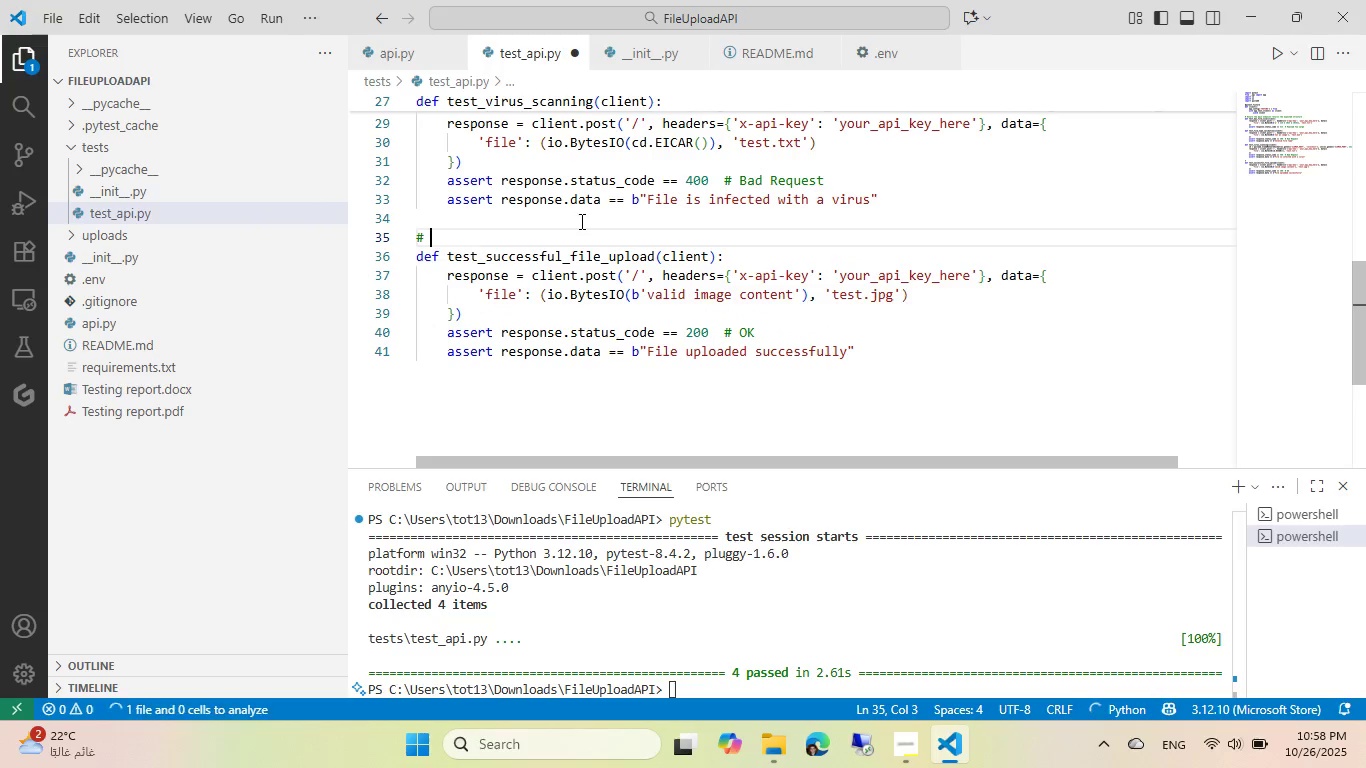 
key(3)
 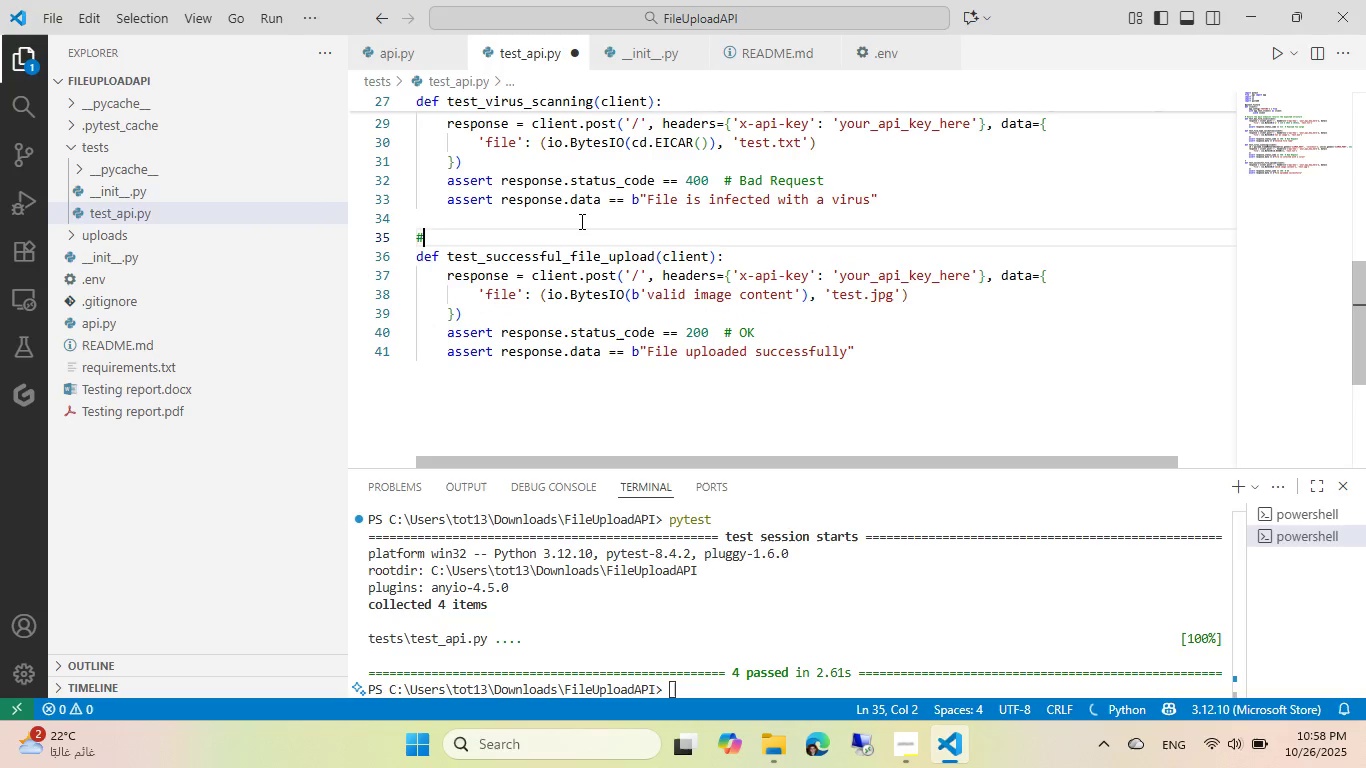 
hold_key(key=Space, duration=6.86)
 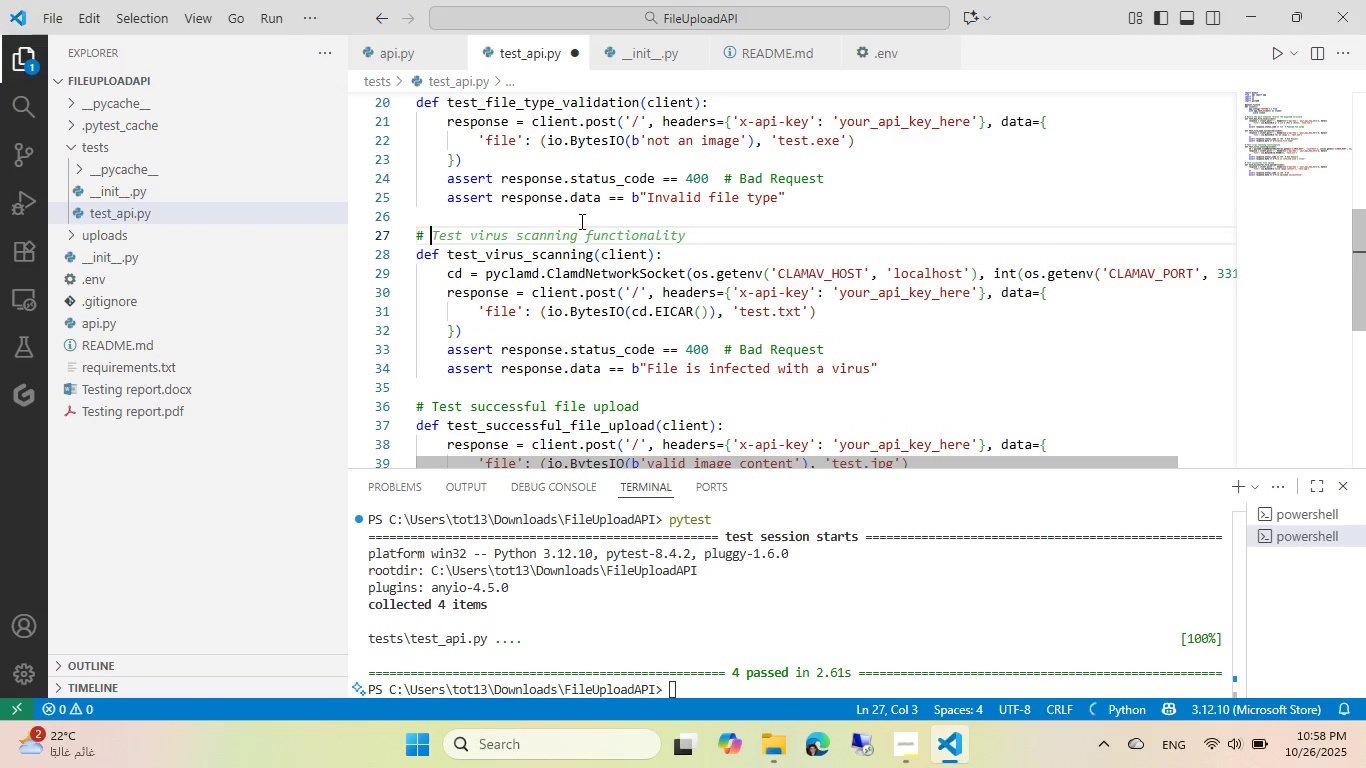 
key(Tab)
 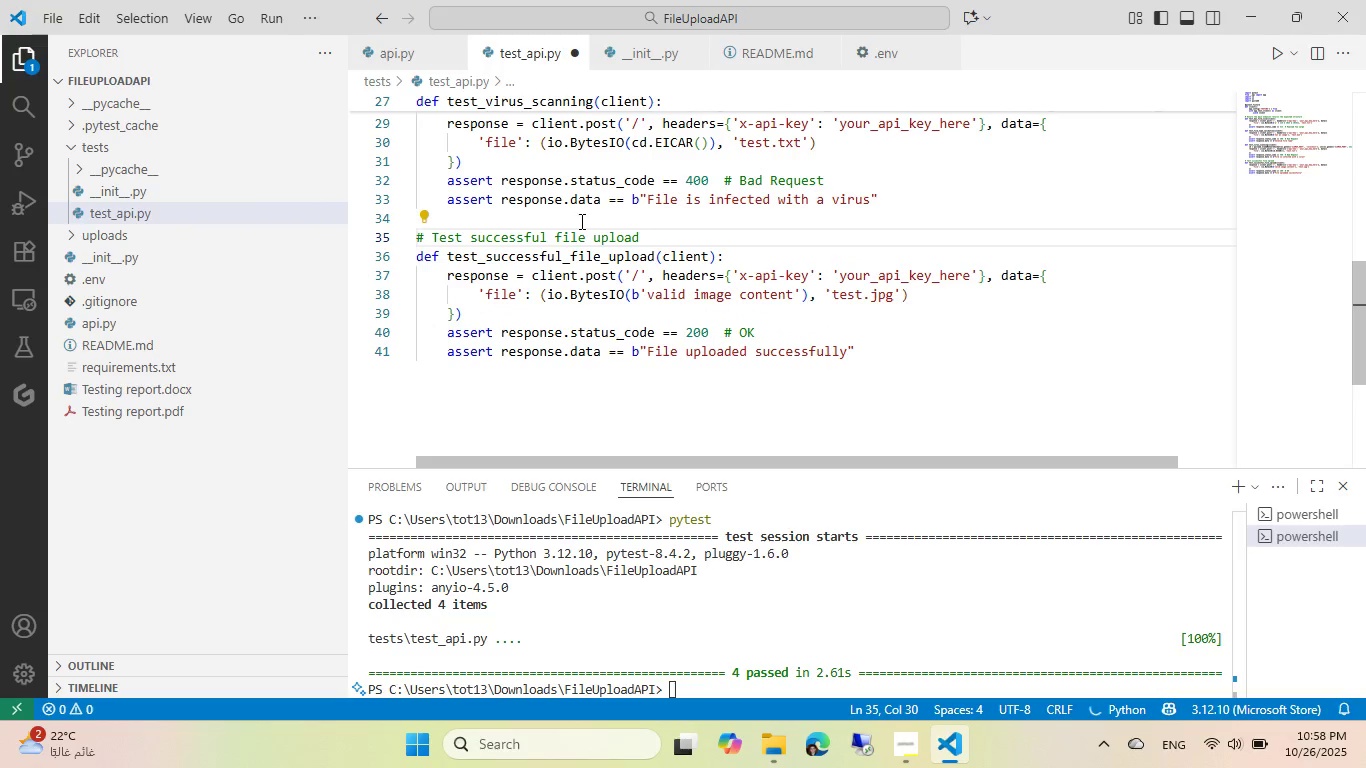 
scroll: coordinate [580, 221], scroll_direction: up, amount: 3.0
 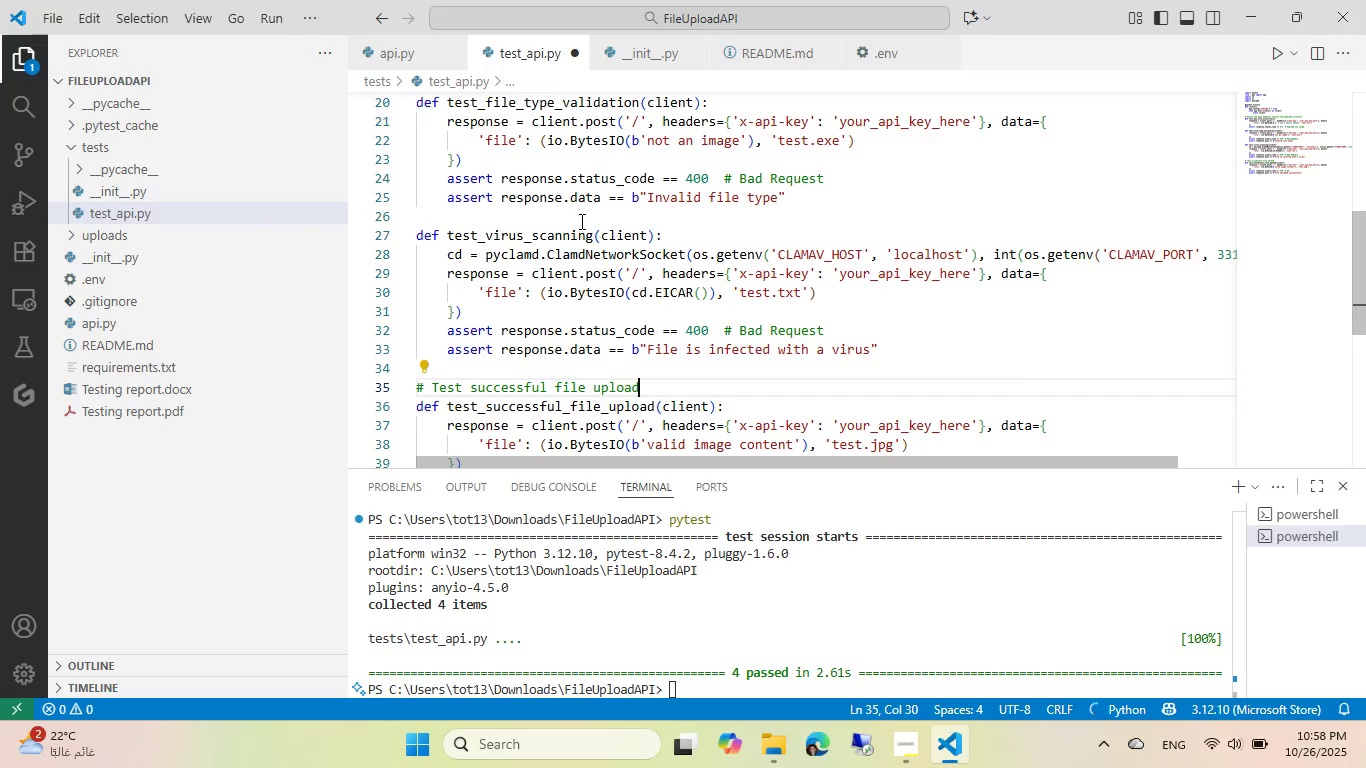 
left_click([580, 221])
 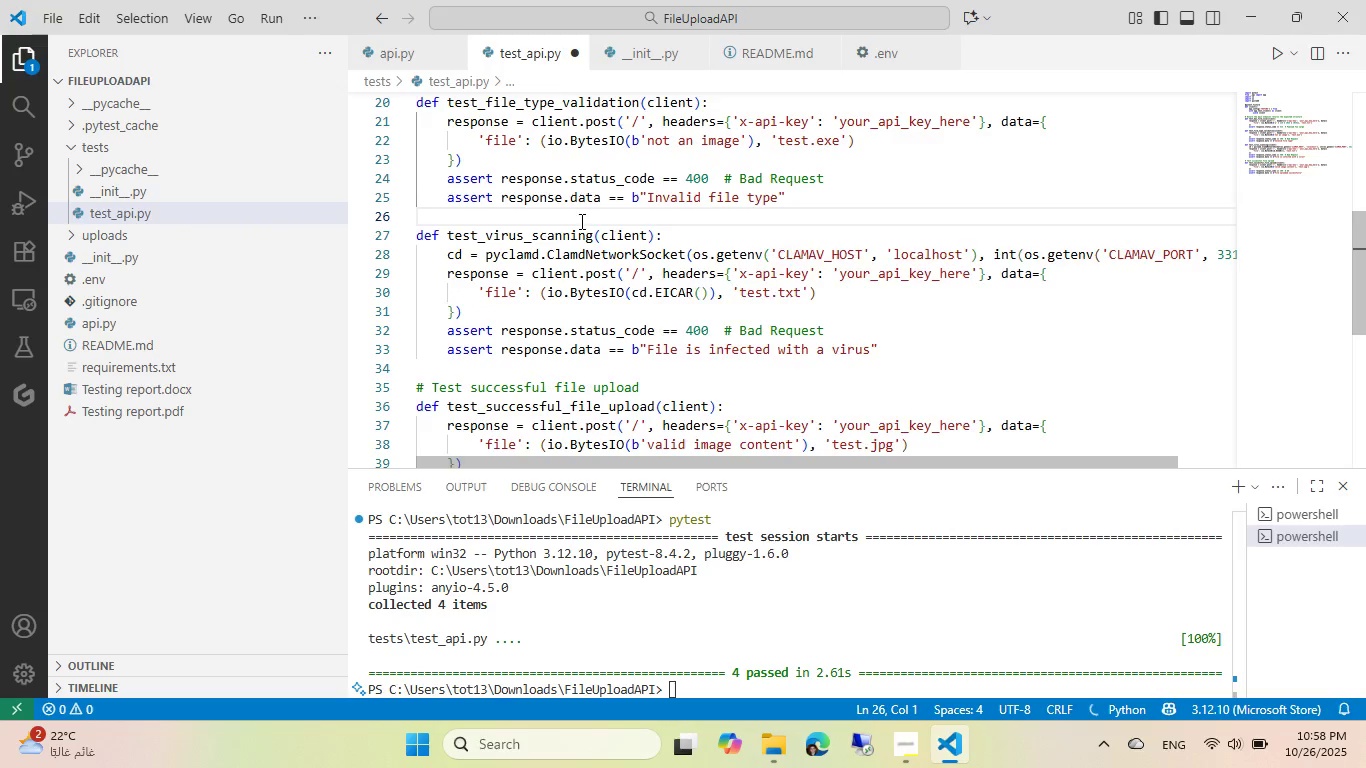 
key(NumpadEnter)
 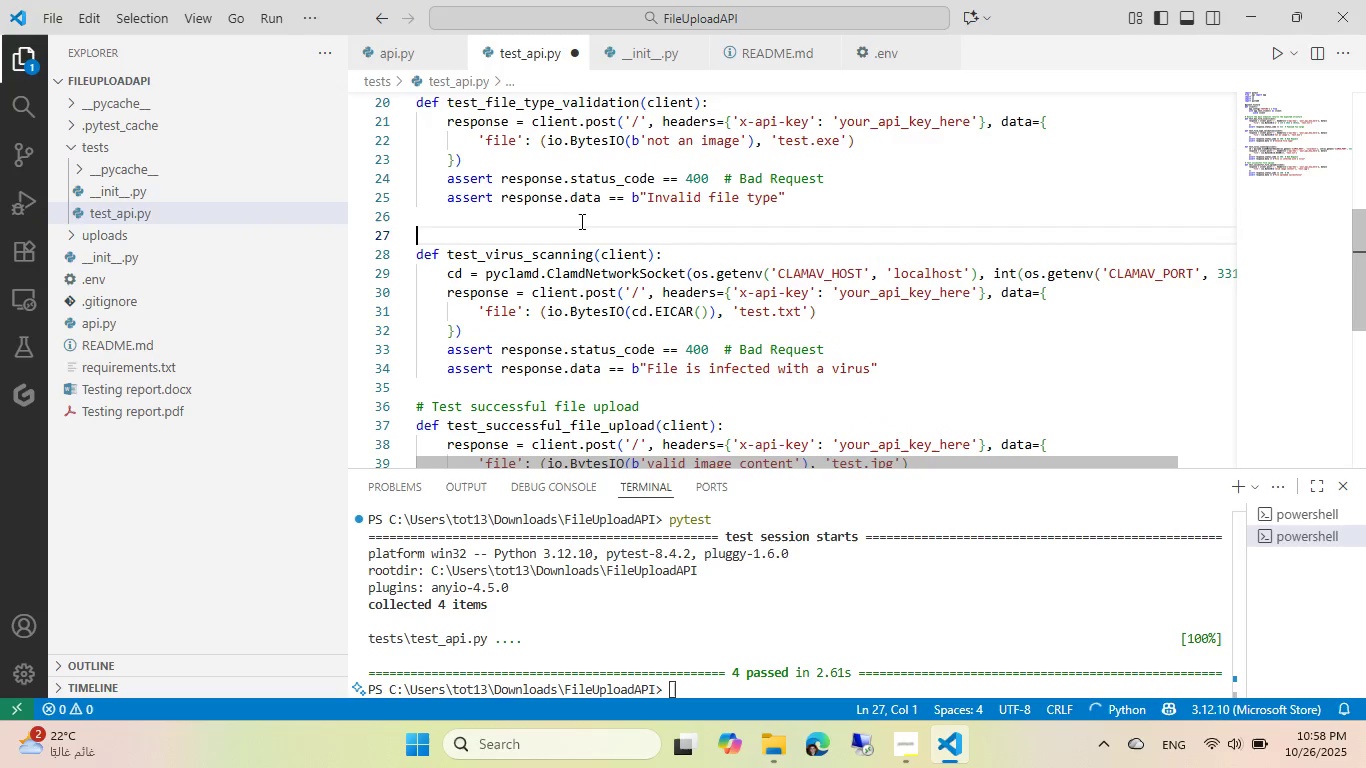 
key(Shift+ShiftLeft)
 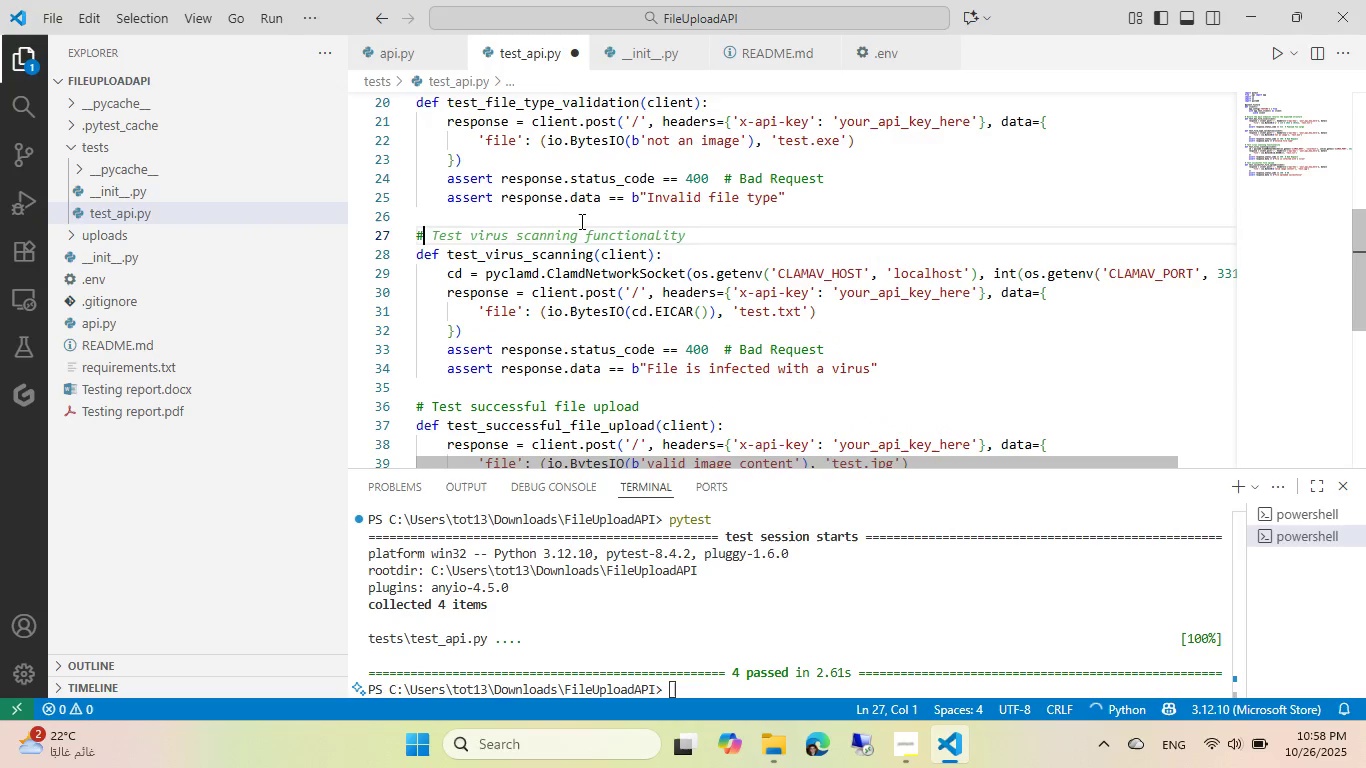 
key(Shift+3)
 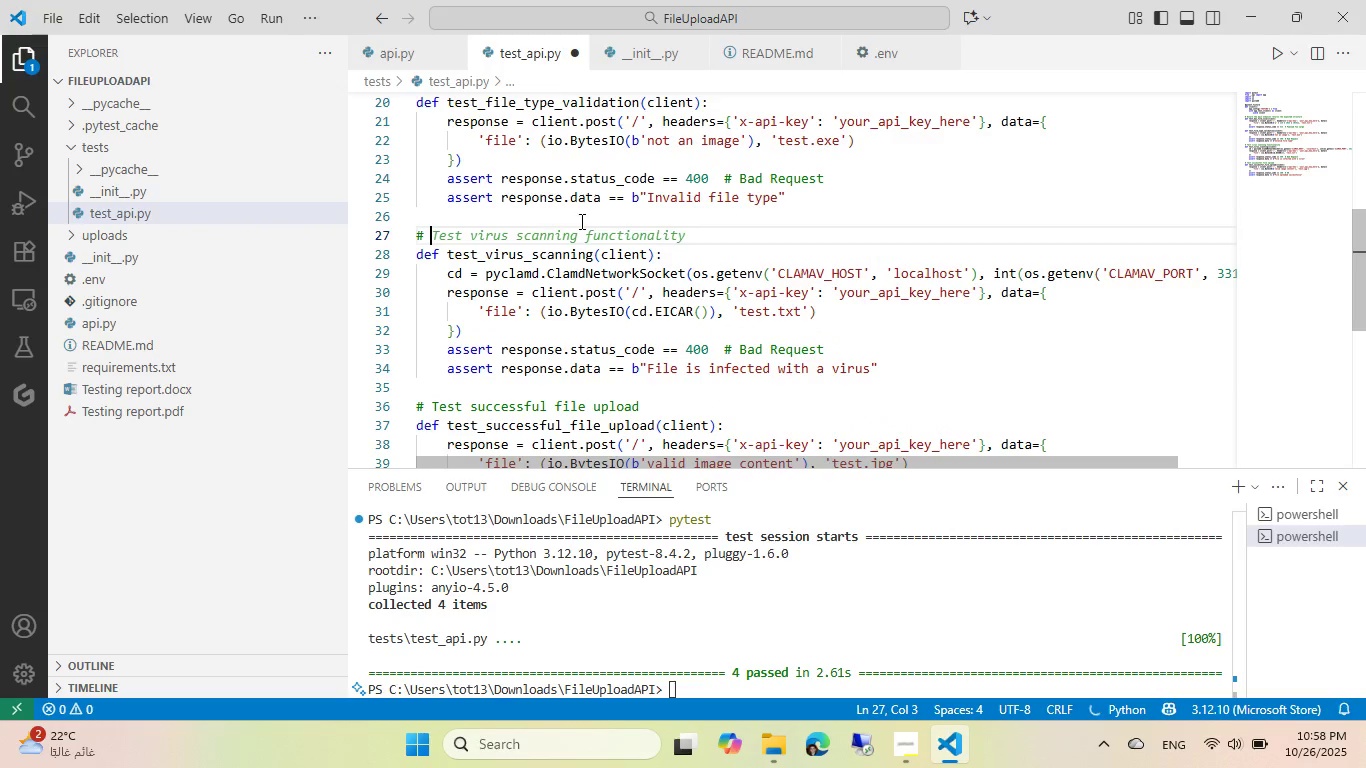 
key(Tab)
 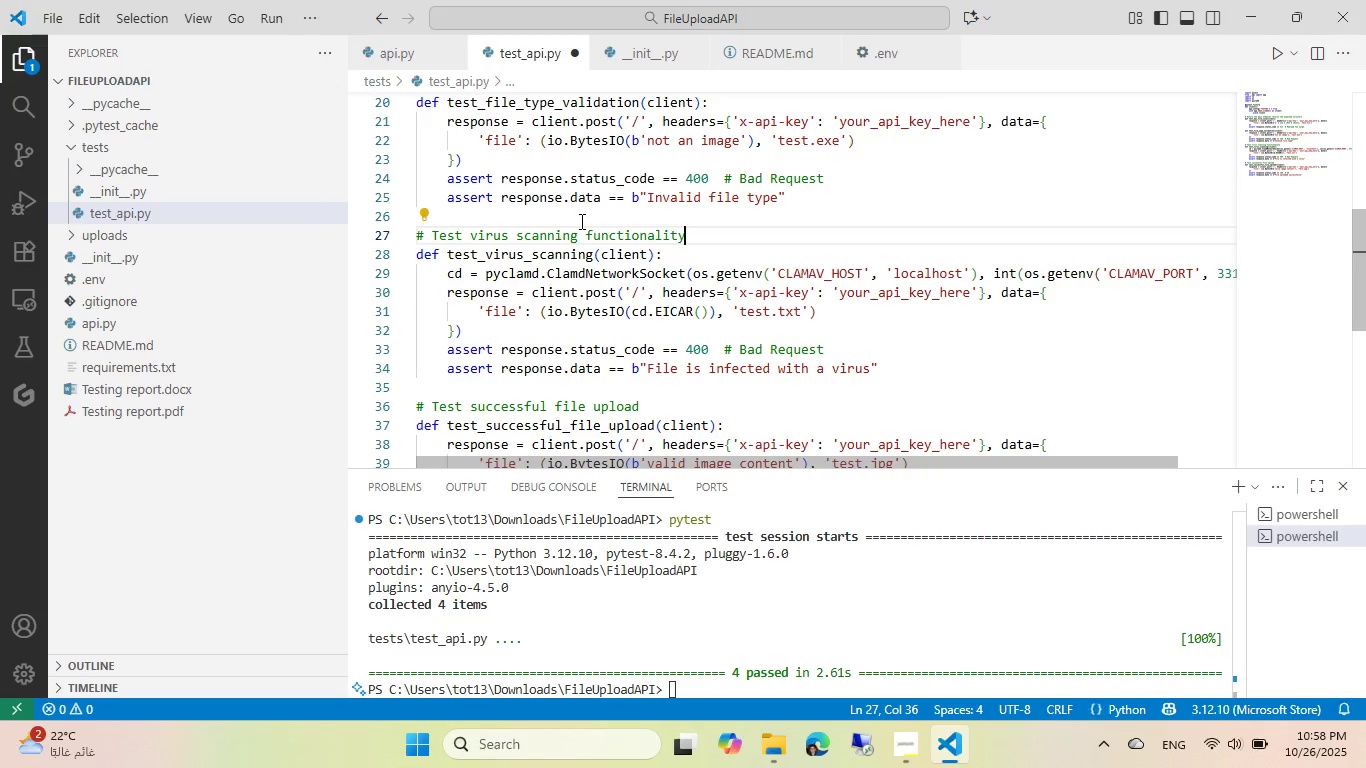 
scroll: coordinate [584, 206], scroll_direction: up, amount: 3.0
 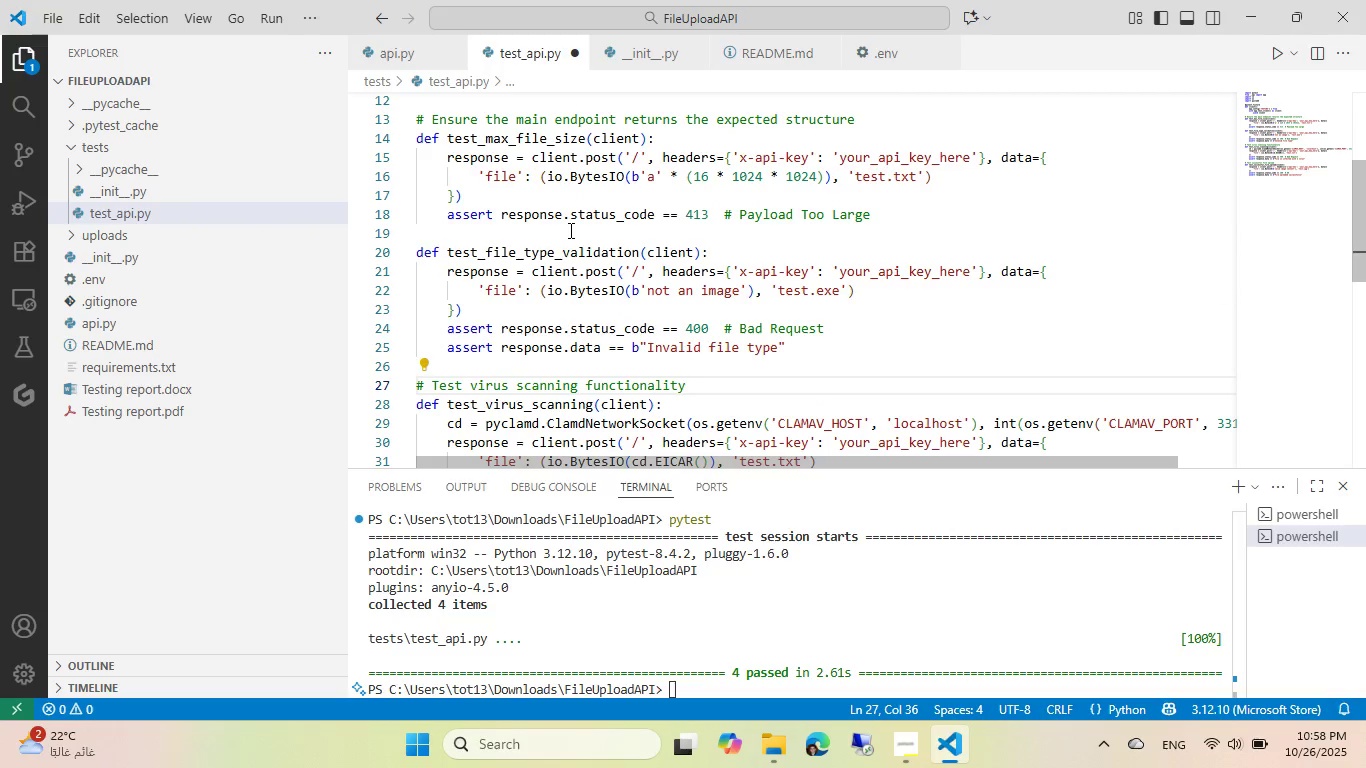 
left_click([569, 230])
 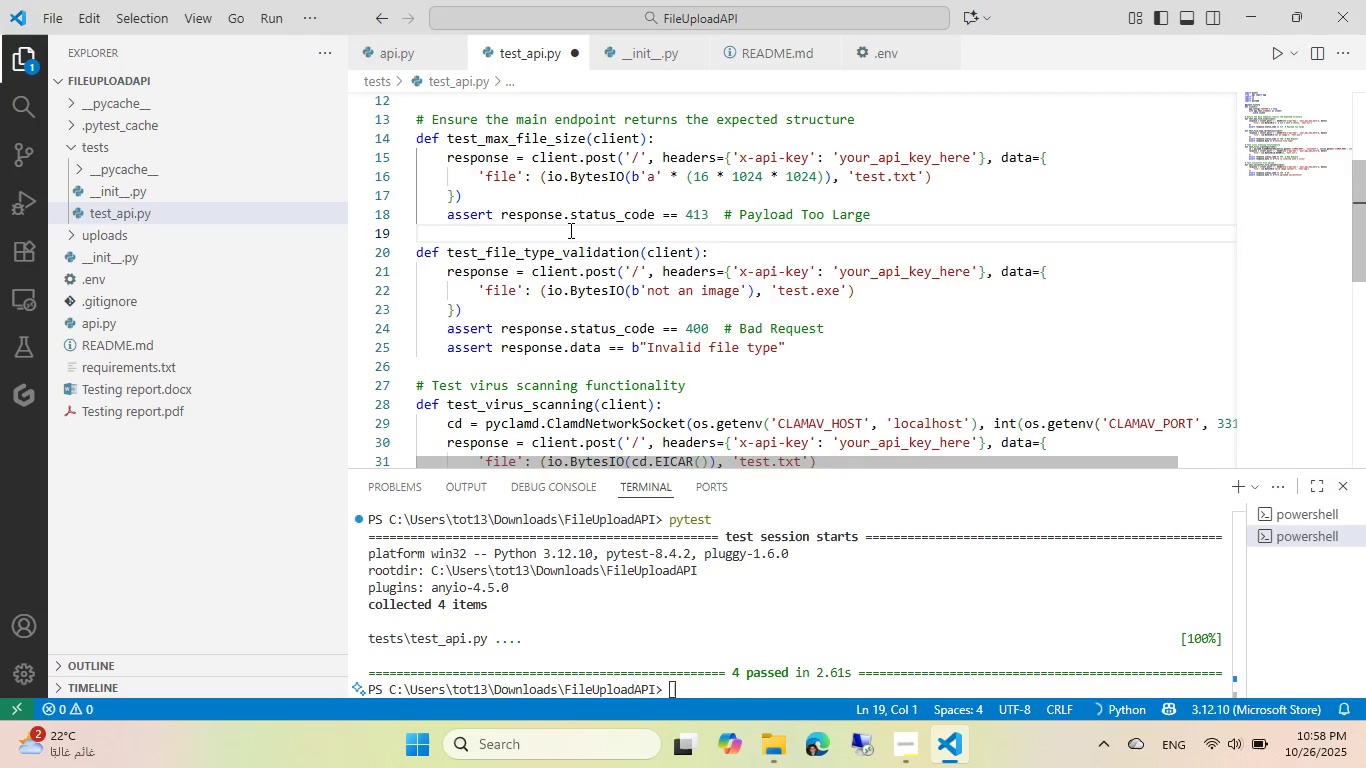 
key(Shift+ShiftLeft)
 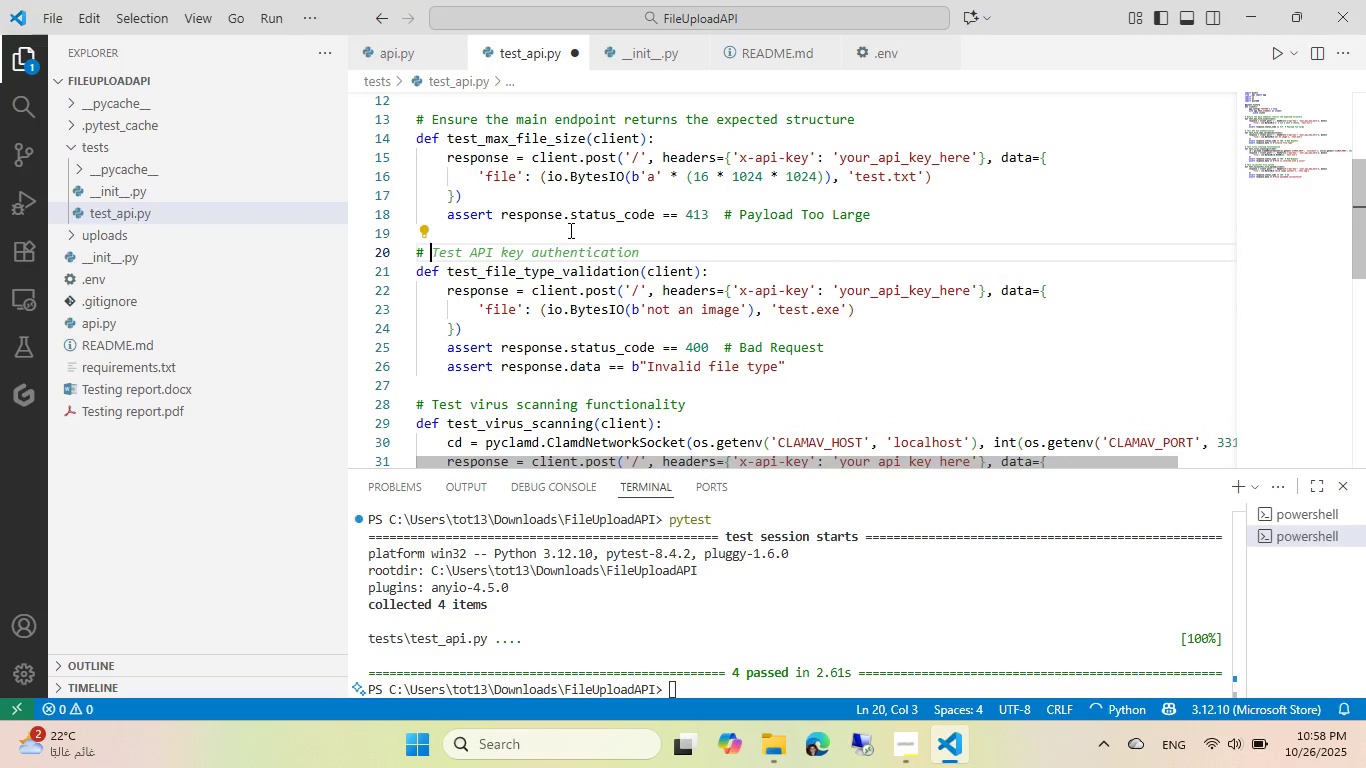 
key(NumpadEnter)
 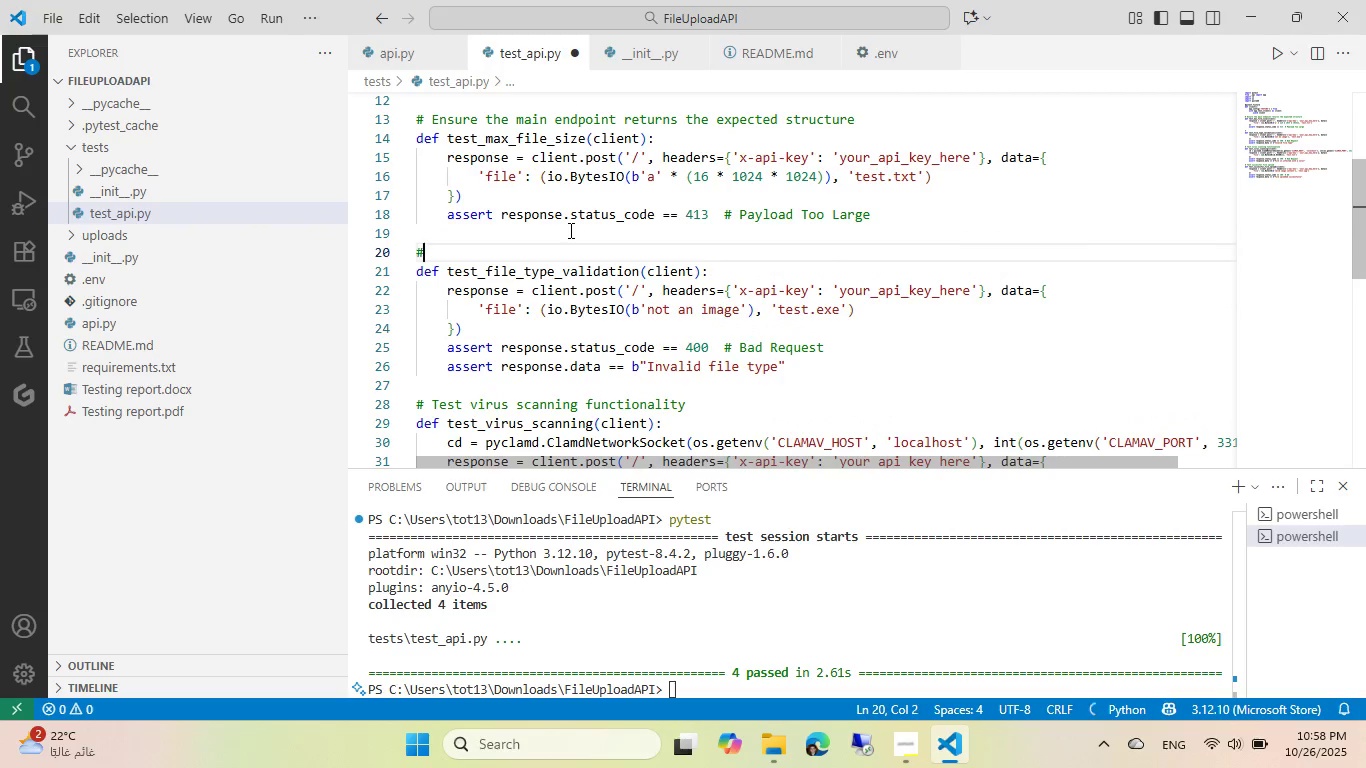 
key(Shift+3)
 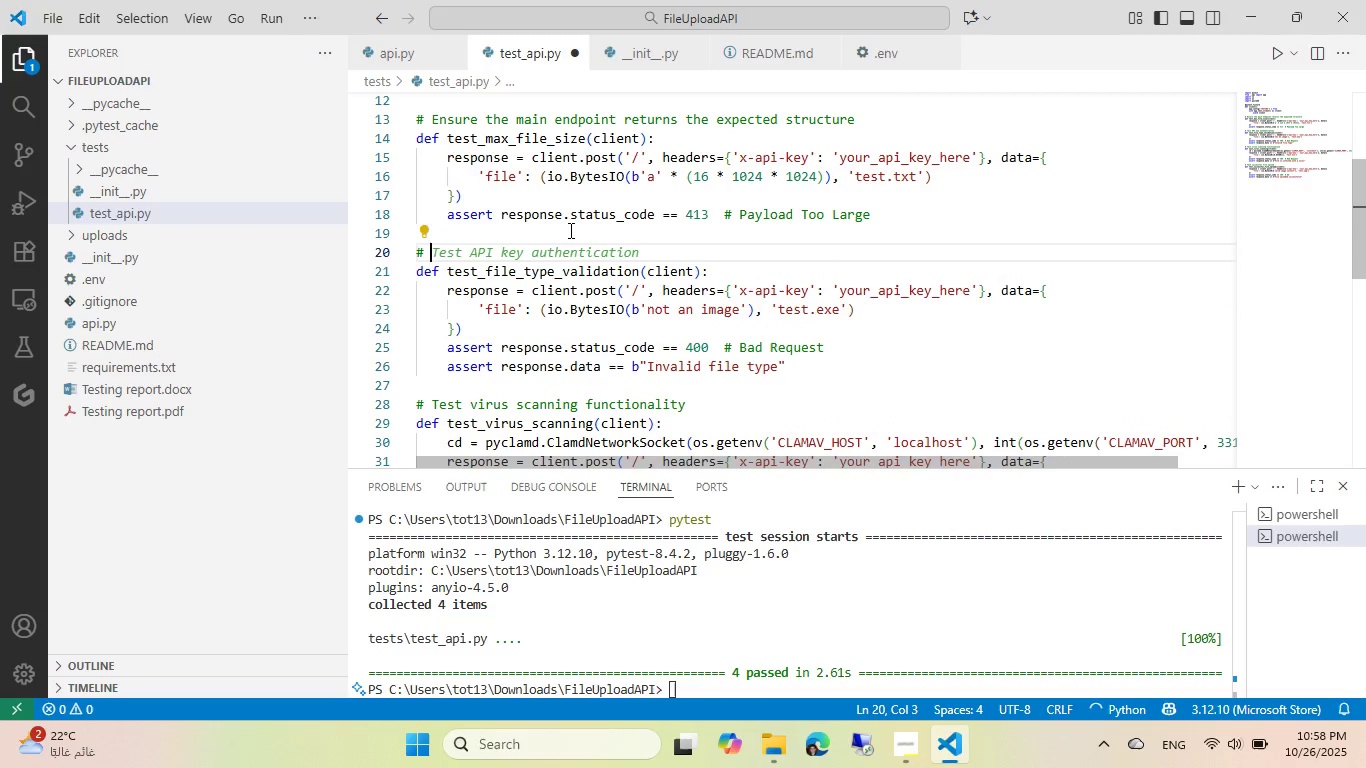 
key(Shift+Space)
 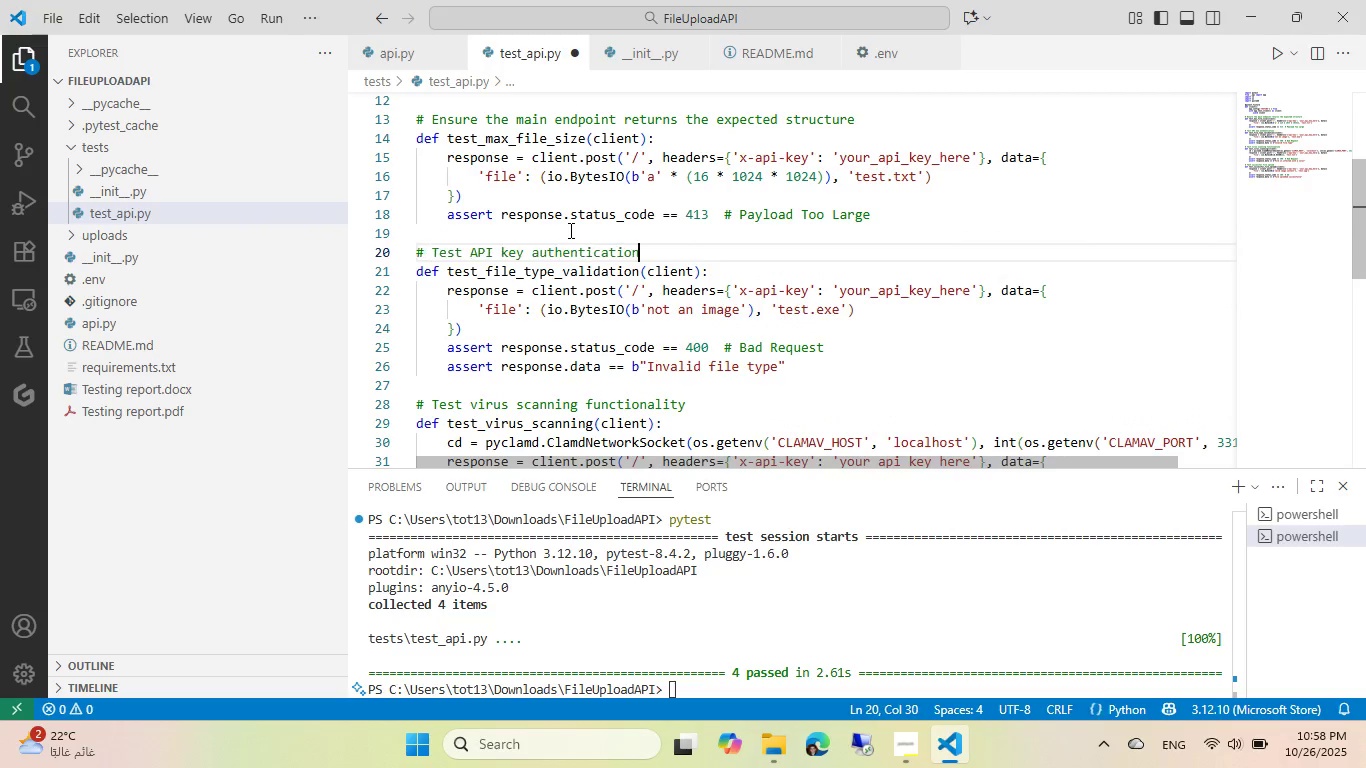 
key(Tab)
 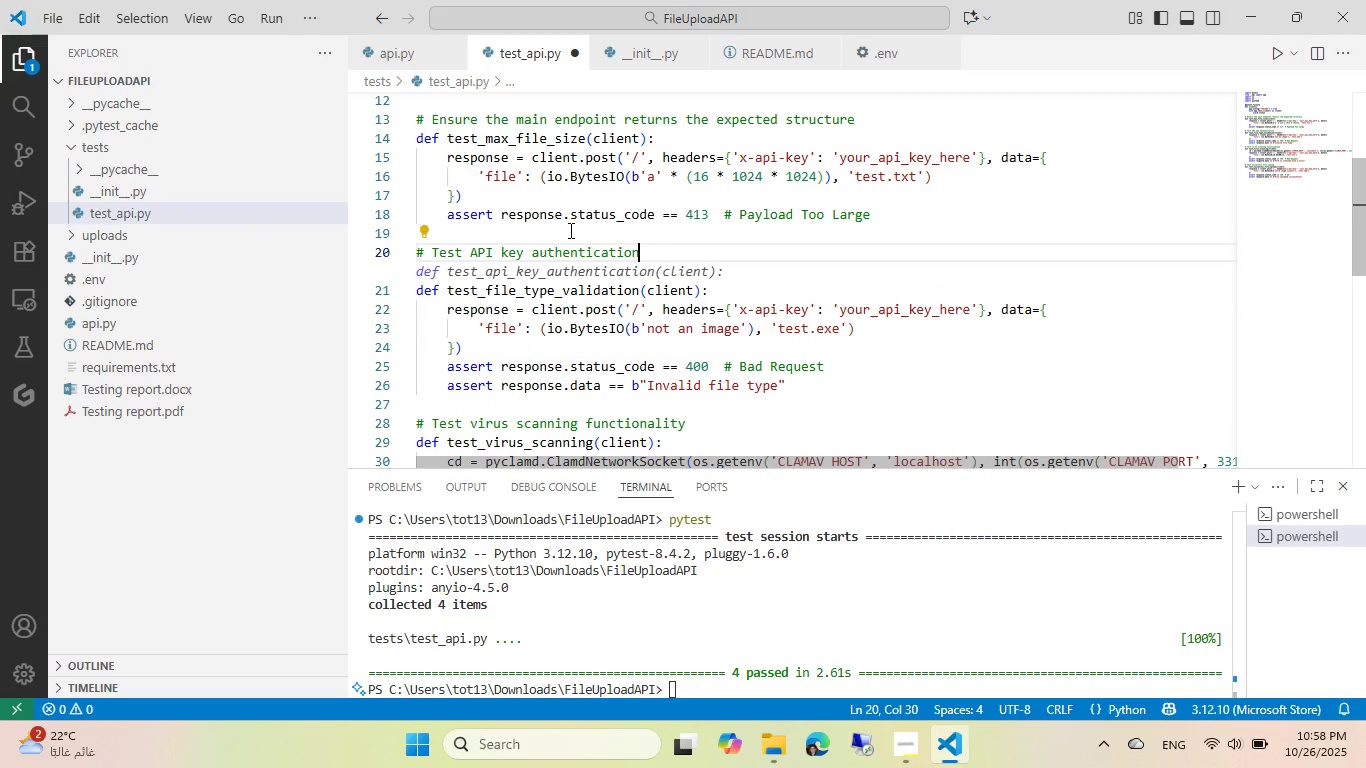 
key(Escape)
 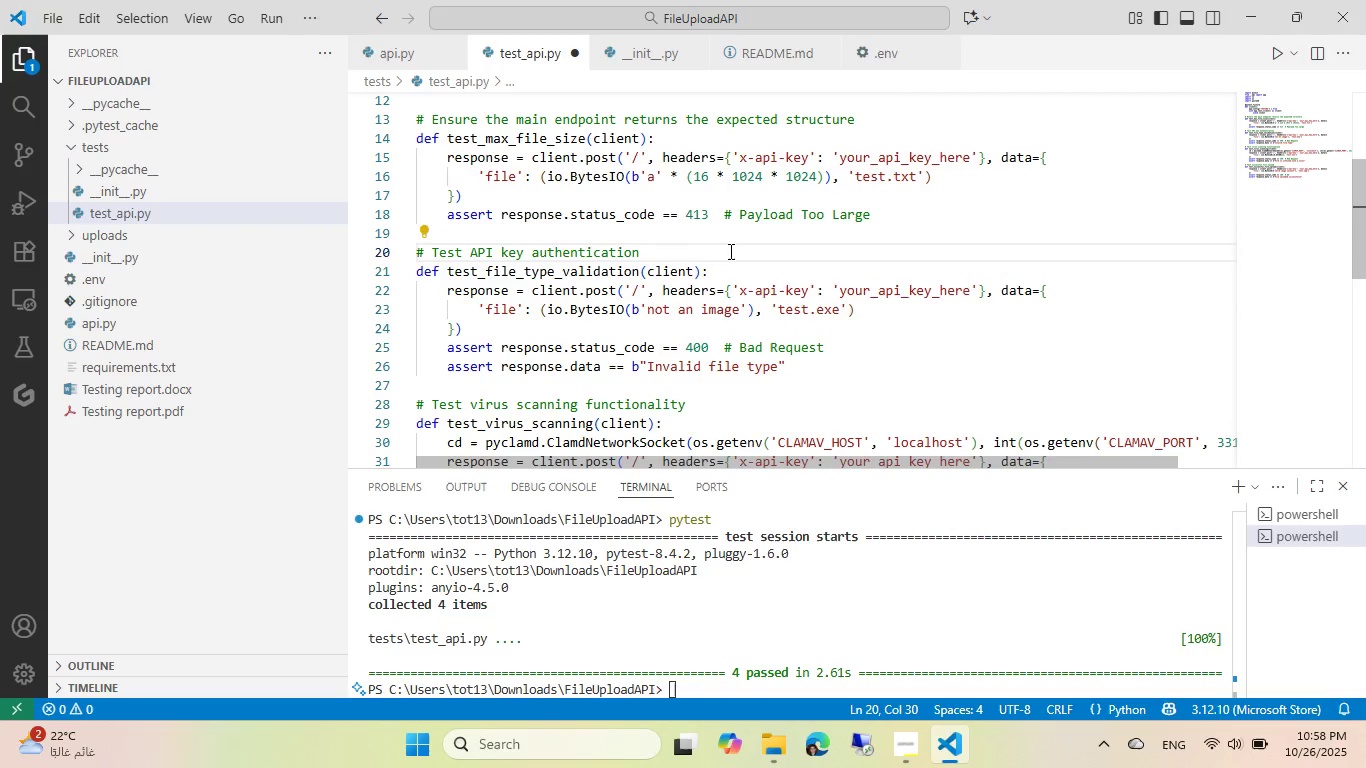 
hold_key(key=ControlLeft, duration=0.46)
 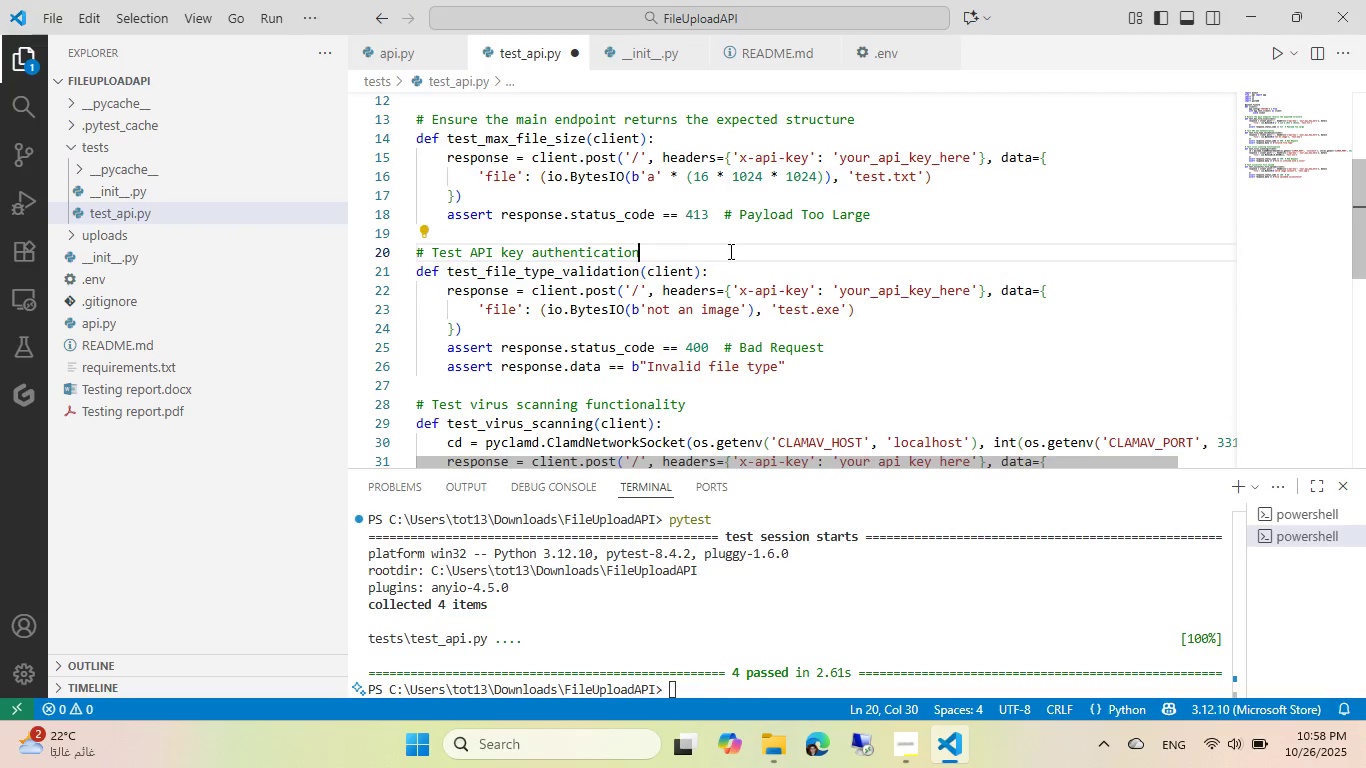 
hold_key(key=Space, duration=6.37)
 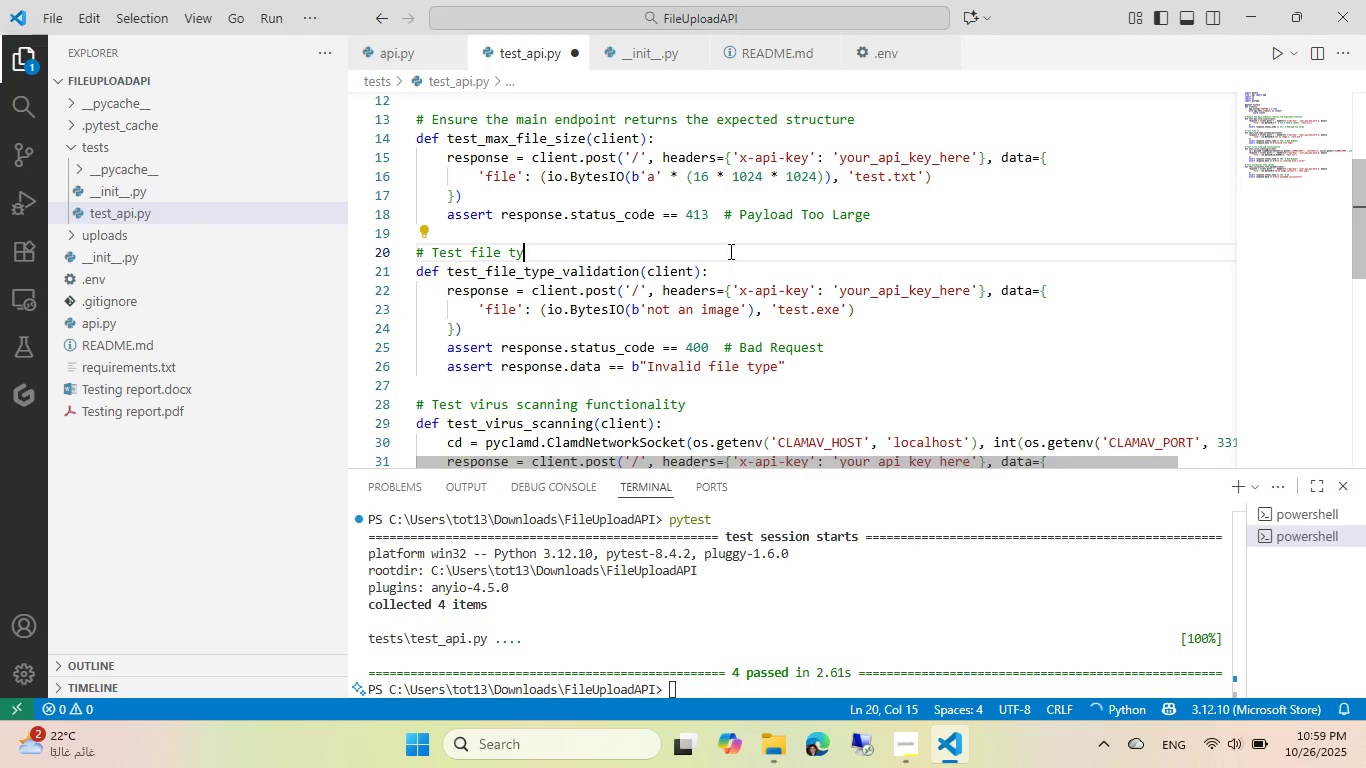 
key(Control+Backspace)
 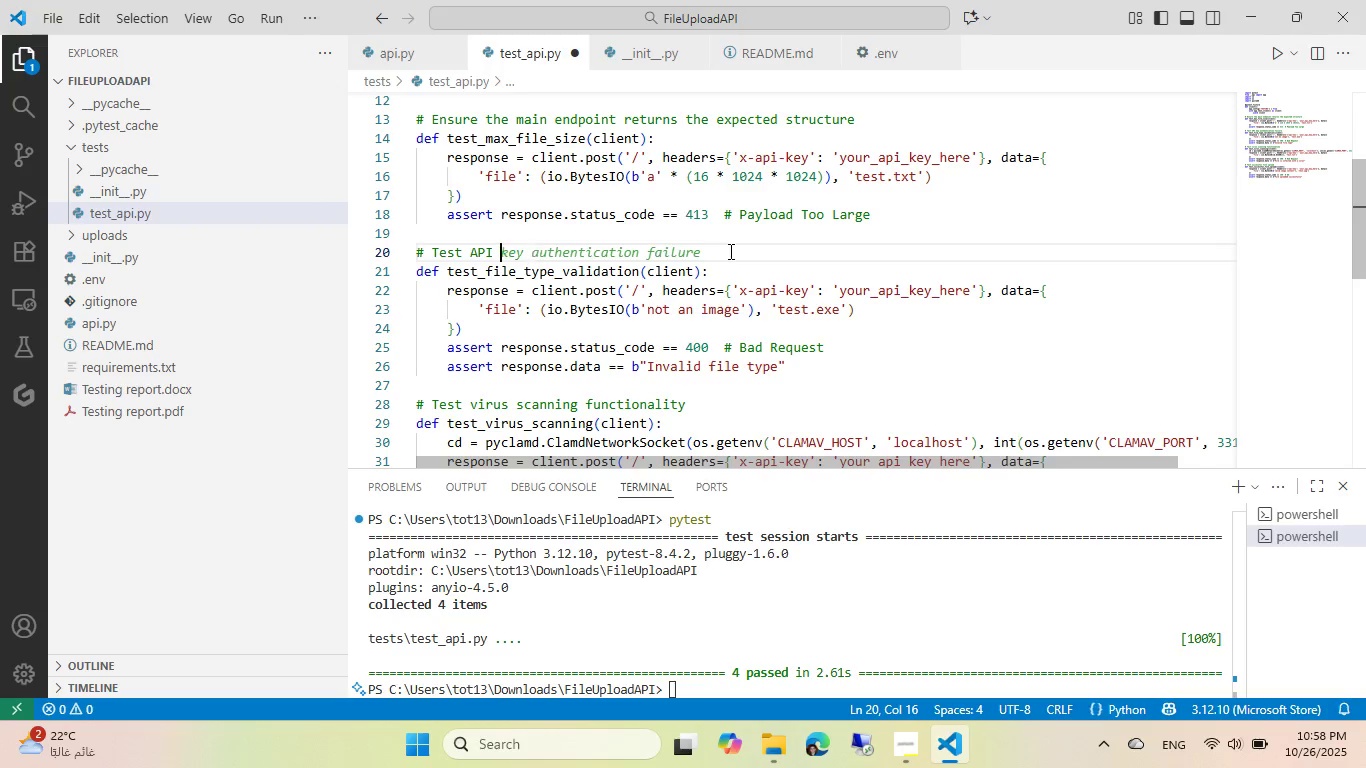 
key(Control+Backspace)
 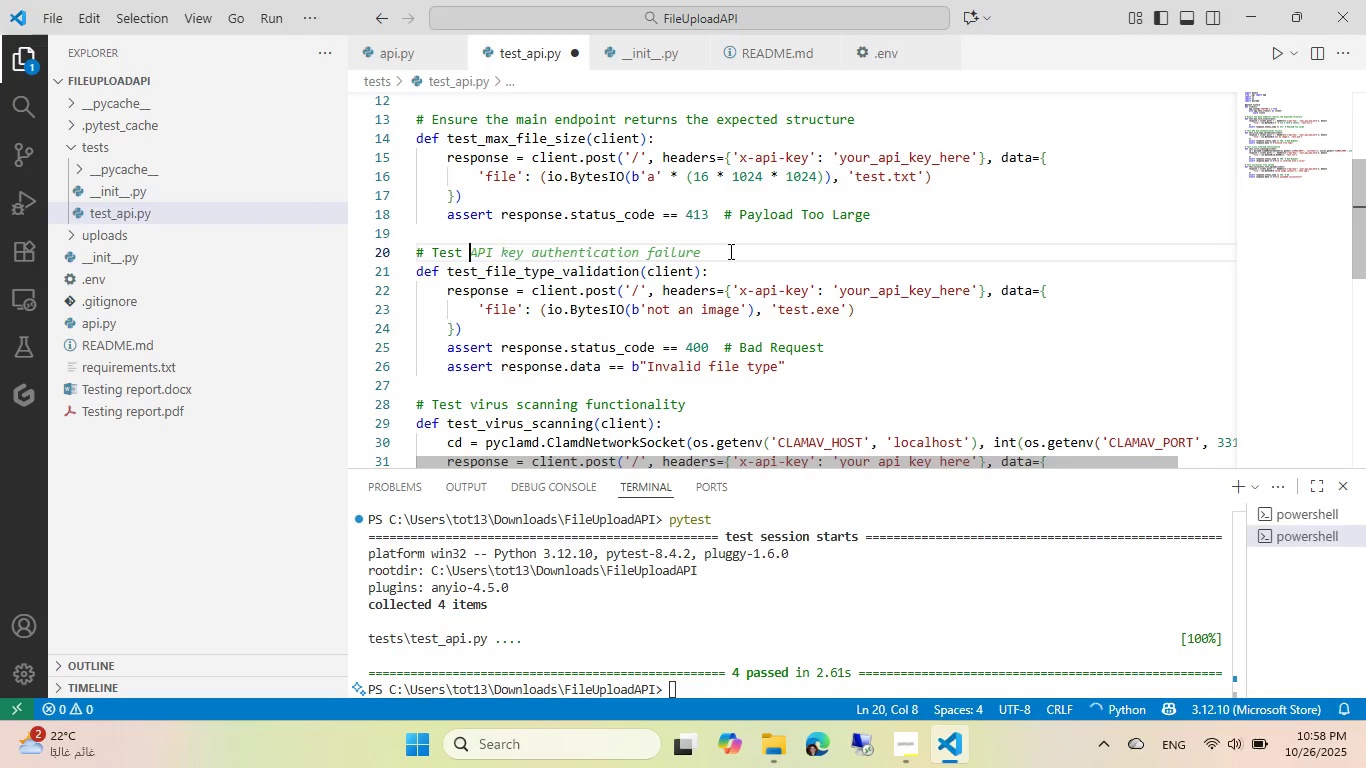 
hold_key(key=Backspace, duration=1.16)
 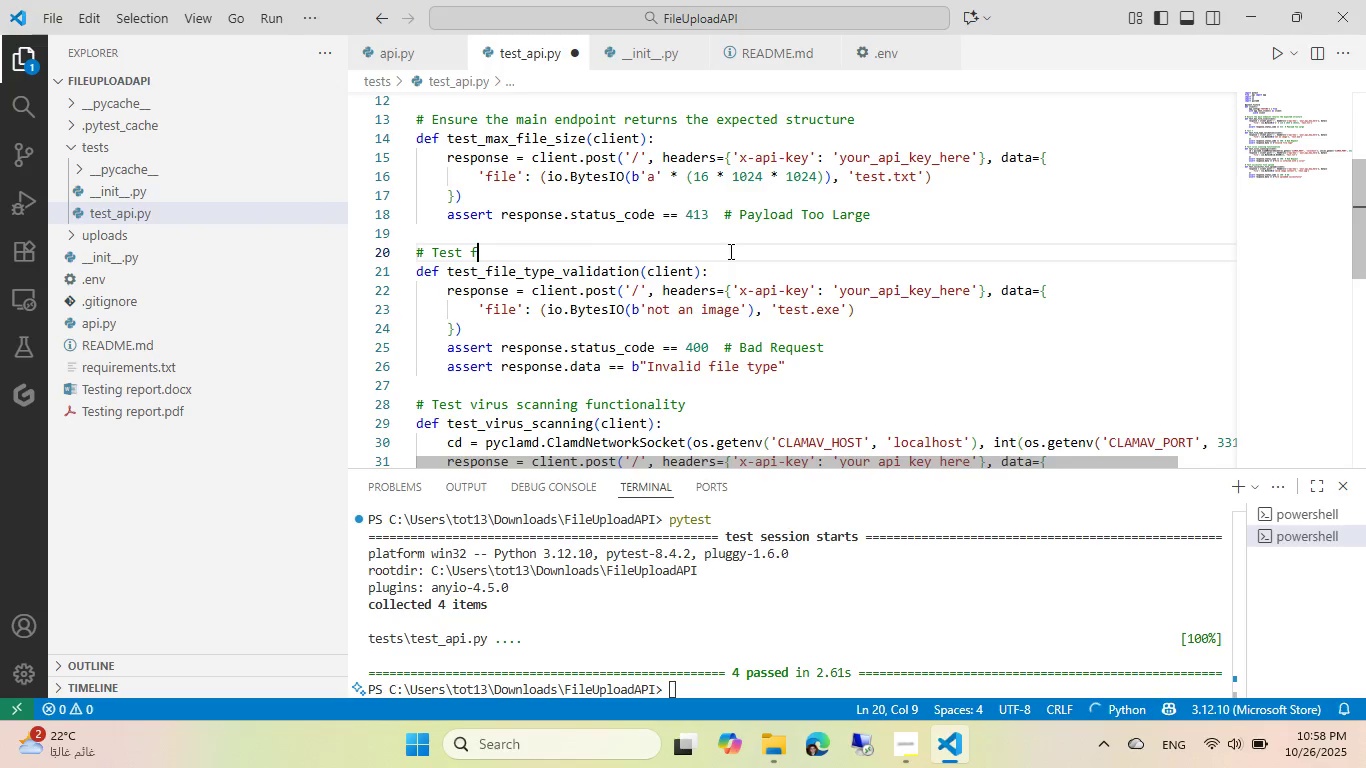 
type(Ffiletype valia)
key(Backspace)
type(da)
key(Tab)
 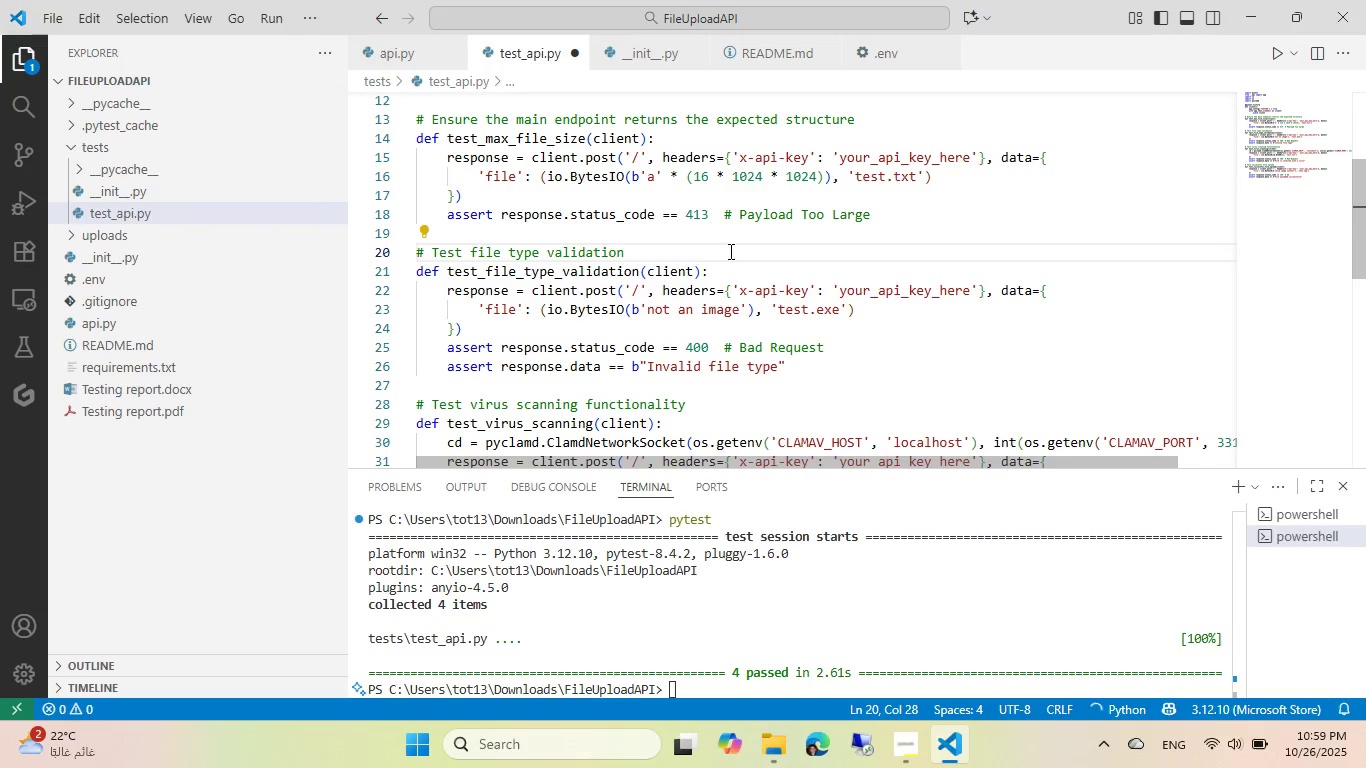 
key(Control+ControlLeft)
 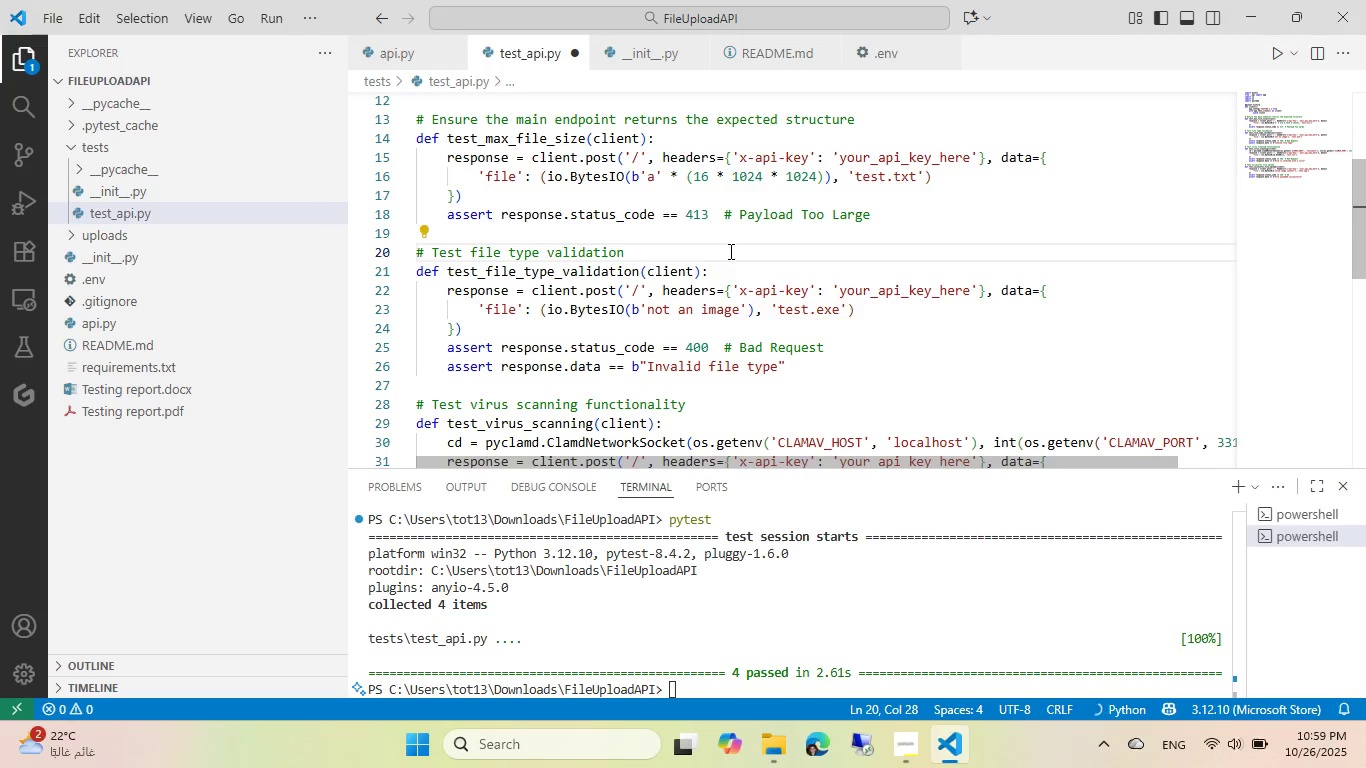 
key(Control+S)
 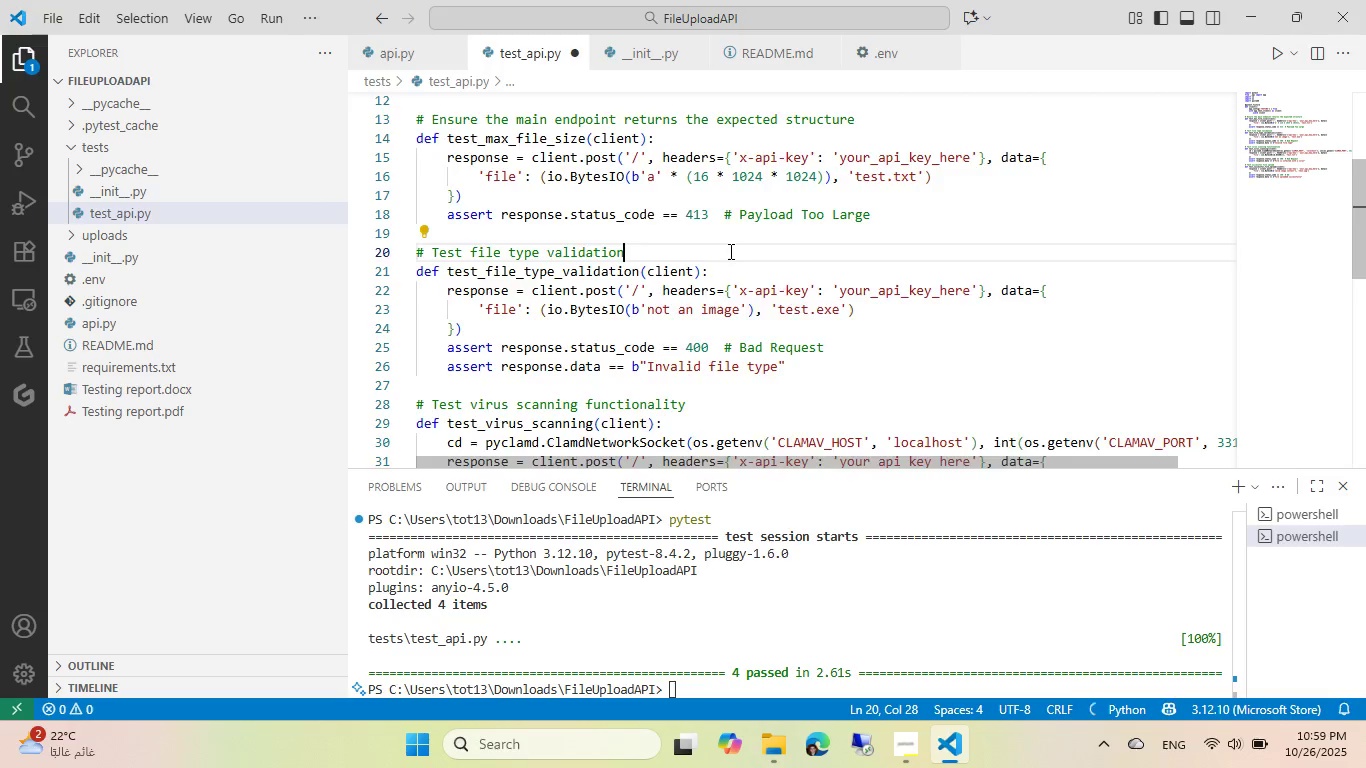 
scroll: coordinate [729, 251], scroll_direction: up, amount: 2.0
 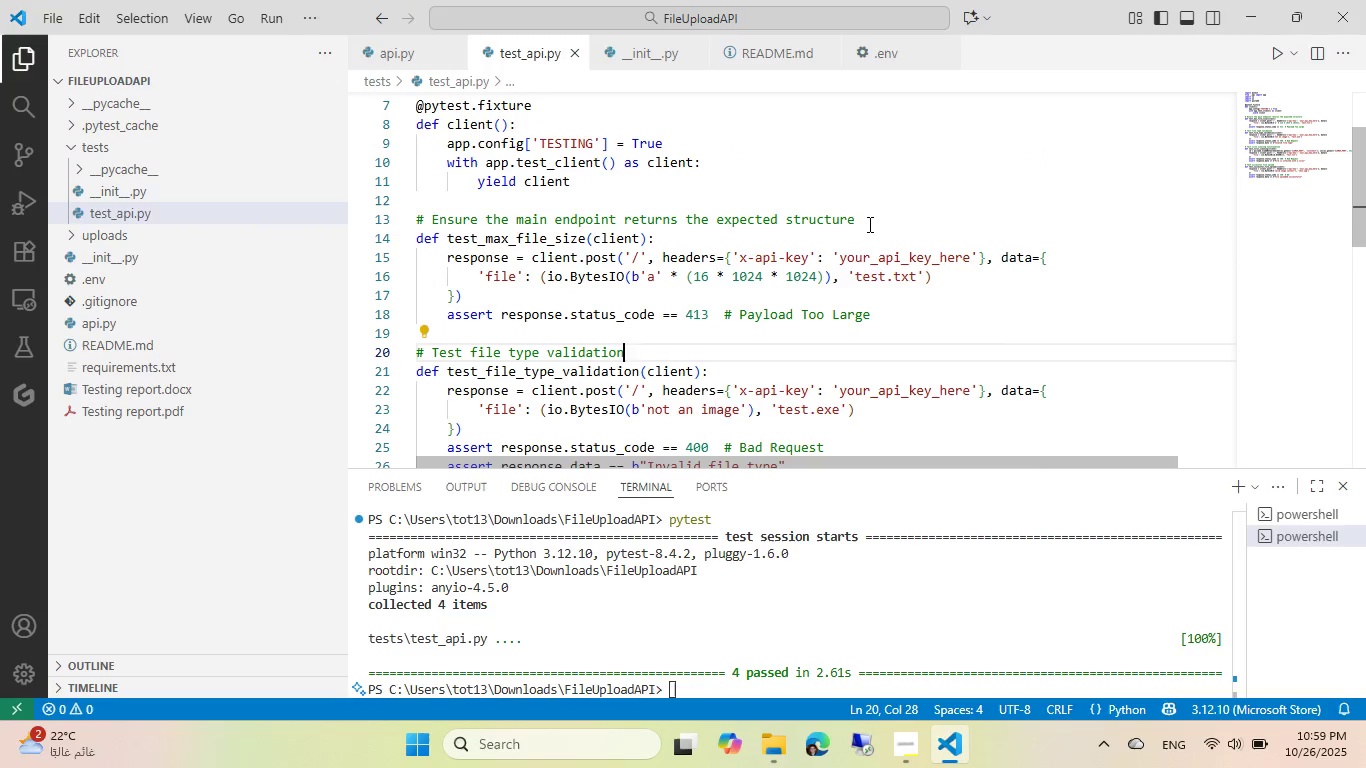 
left_click([868, 224])
 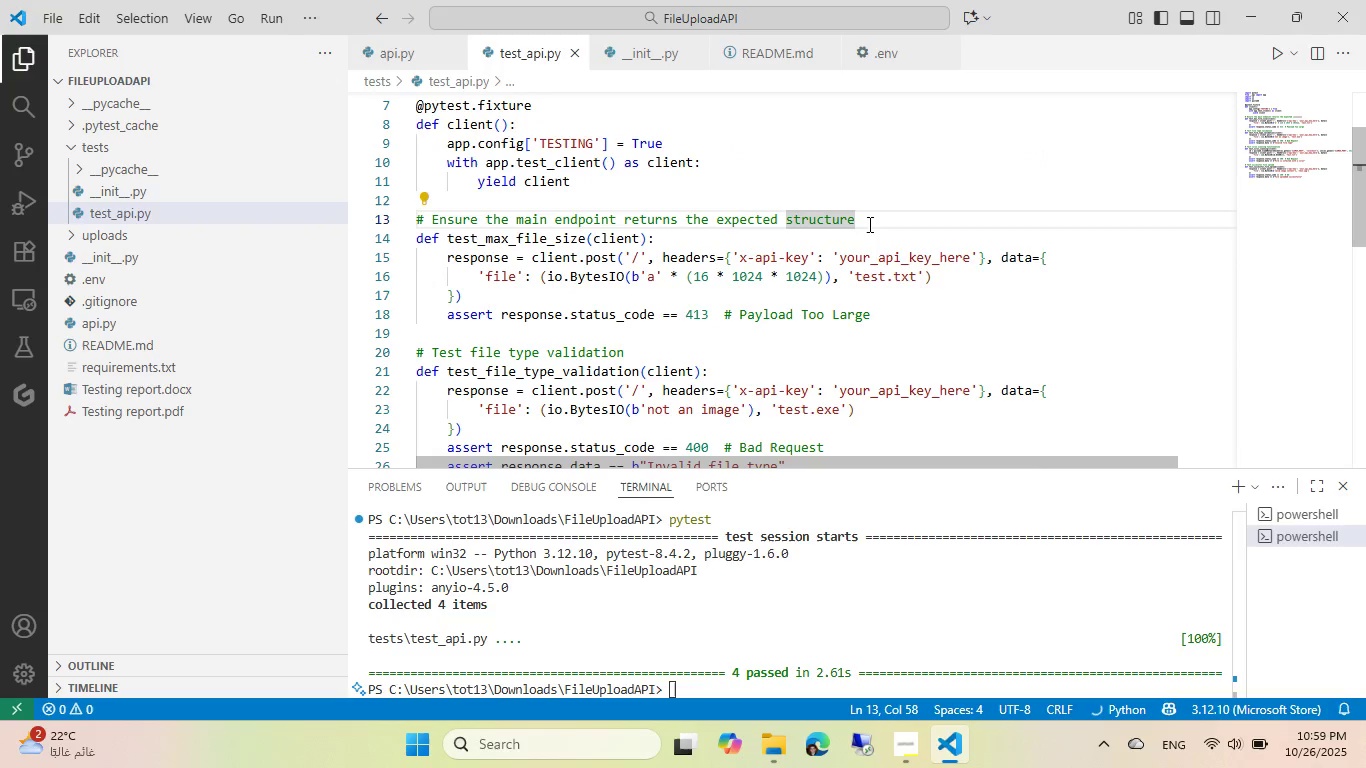 
left_click([868, 224])
 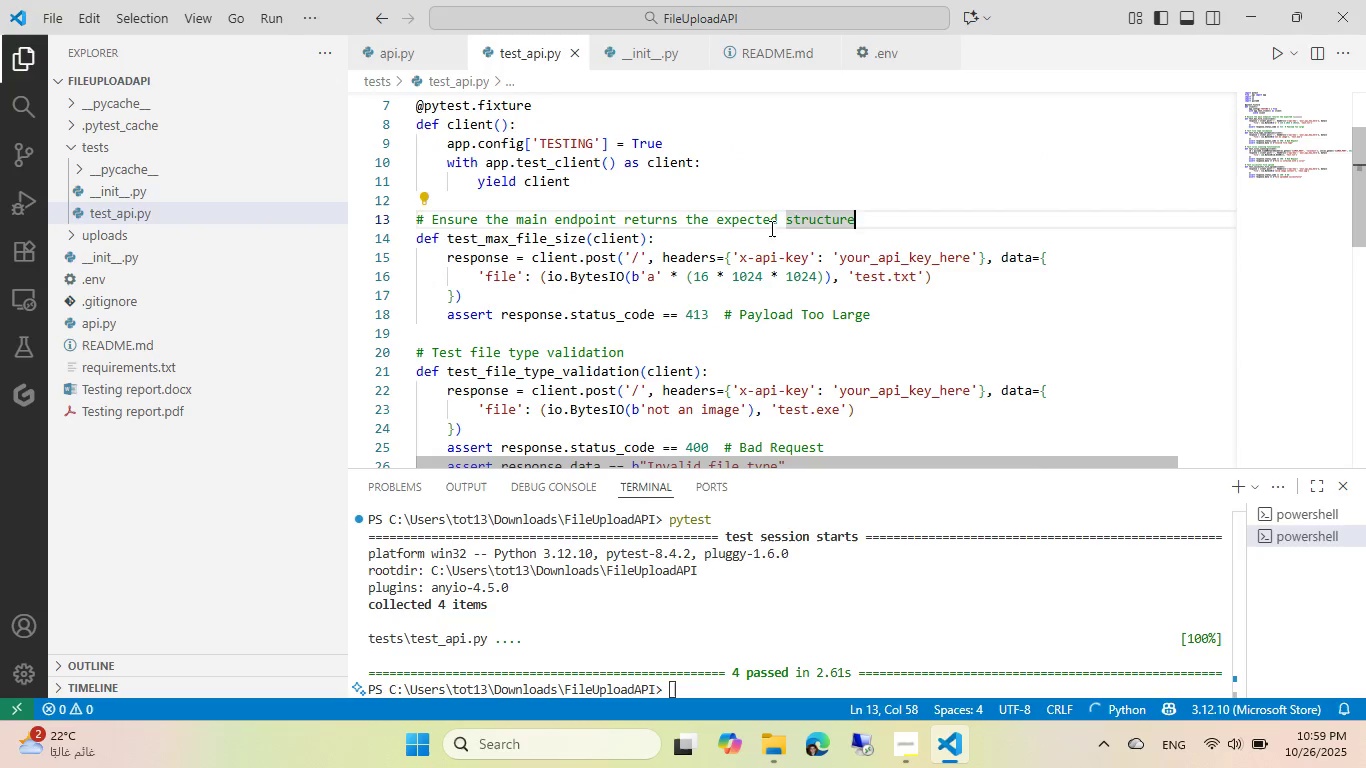 
left_click_drag(start_coordinate=[797, 224], to_coordinate=[755, 230])
 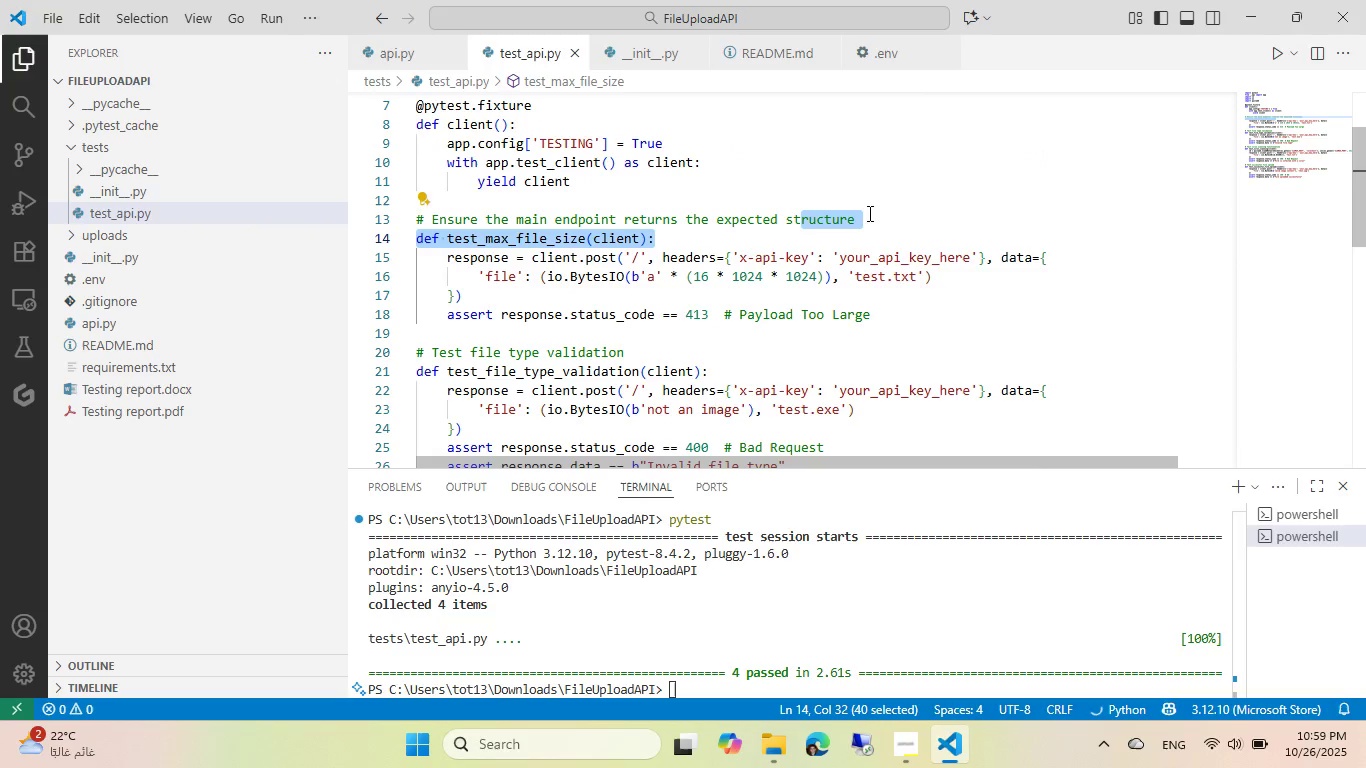 
left_click_drag(start_coordinate=[868, 213], to_coordinate=[453, 212])
 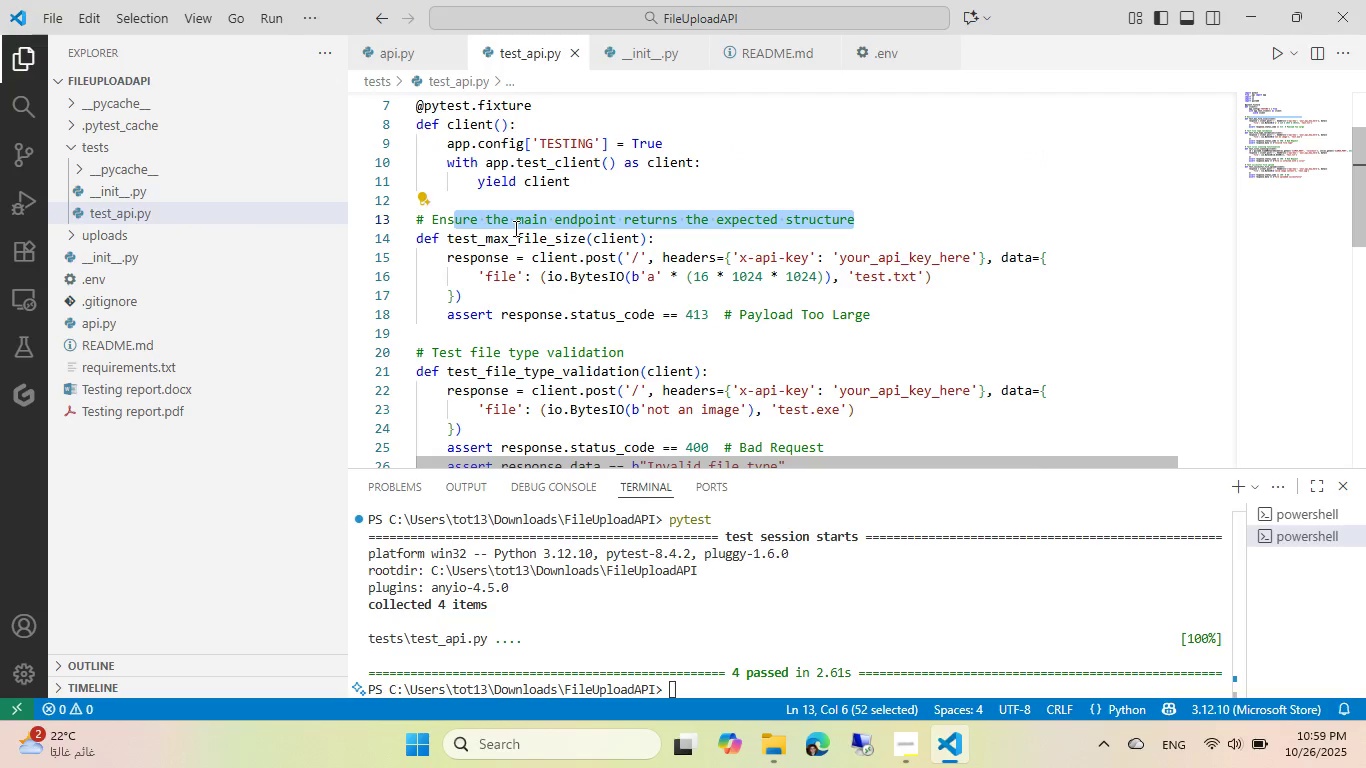 
key(Backspace)
key(Backspace)
type(TESt file size validation)
 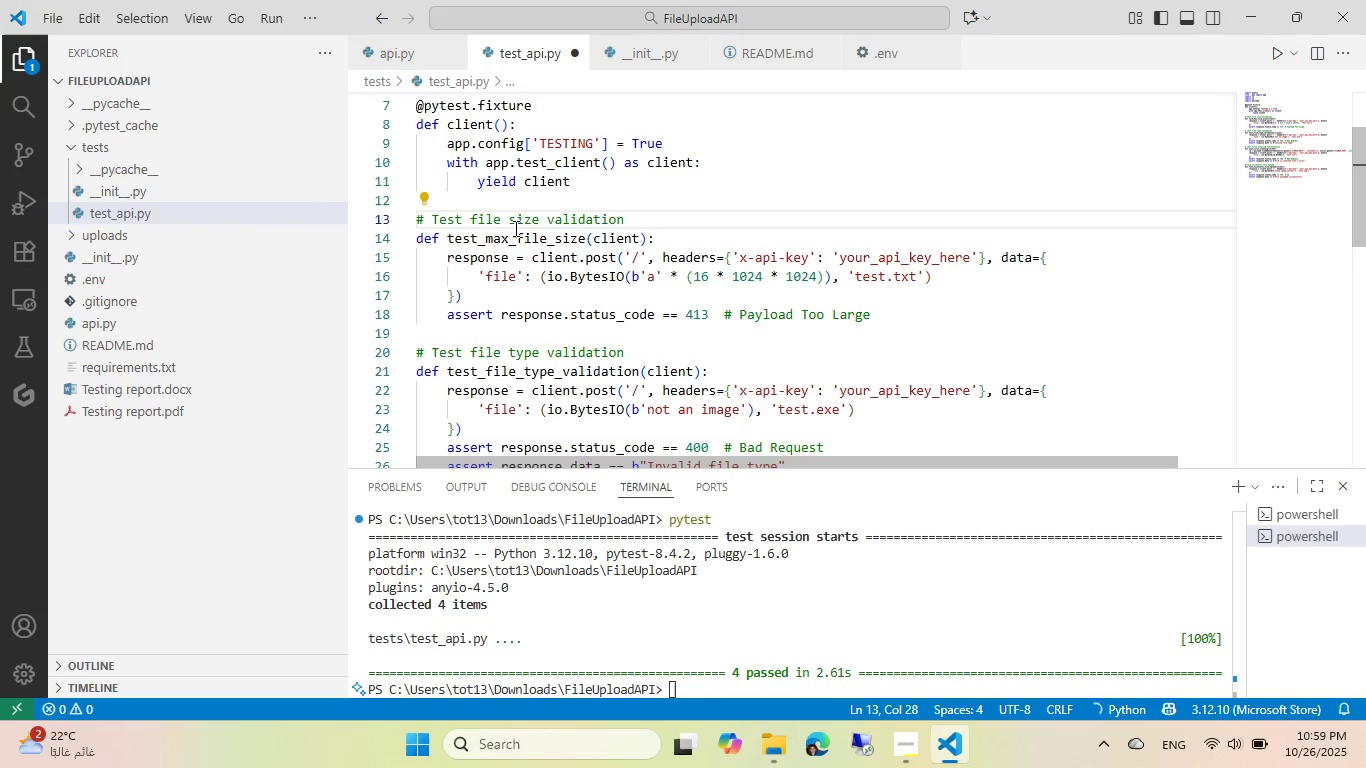 
key(Control+ControlLeft)
 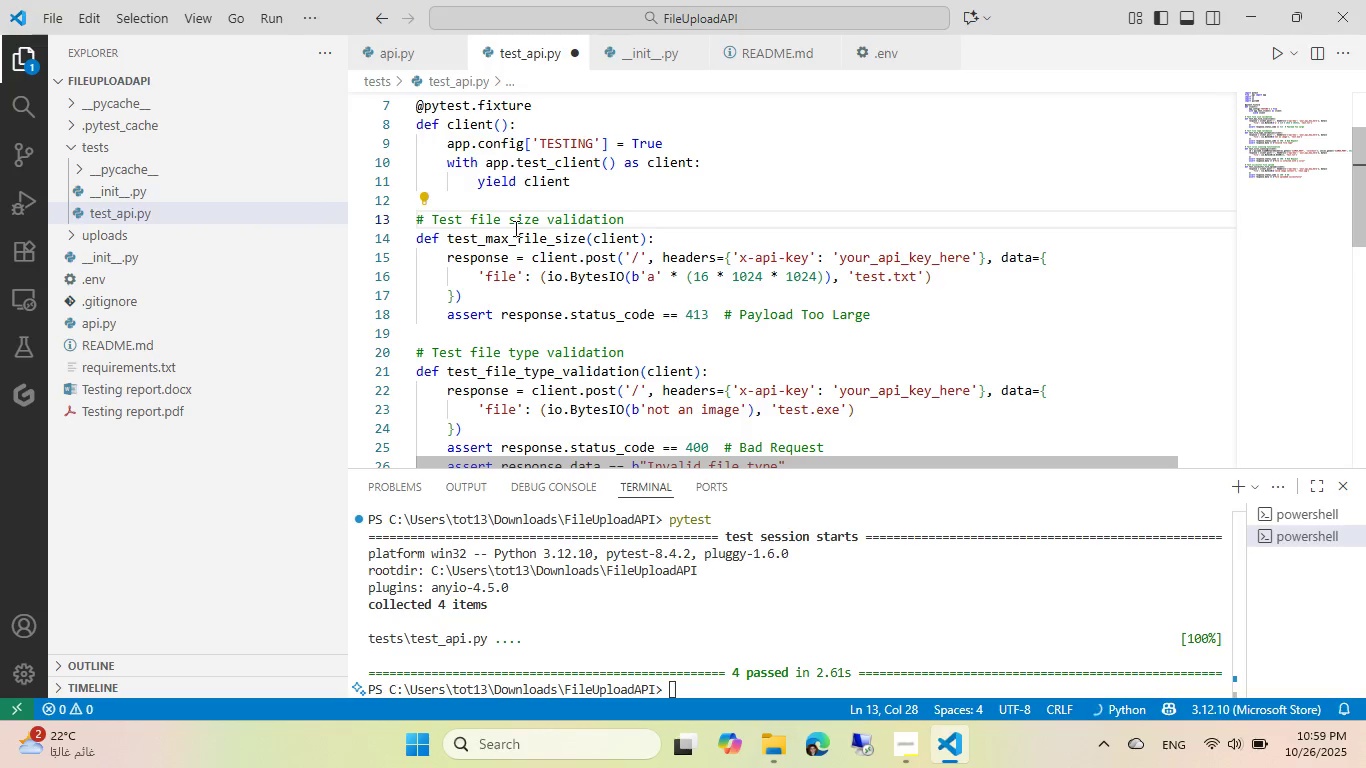 
key(Control+S)
 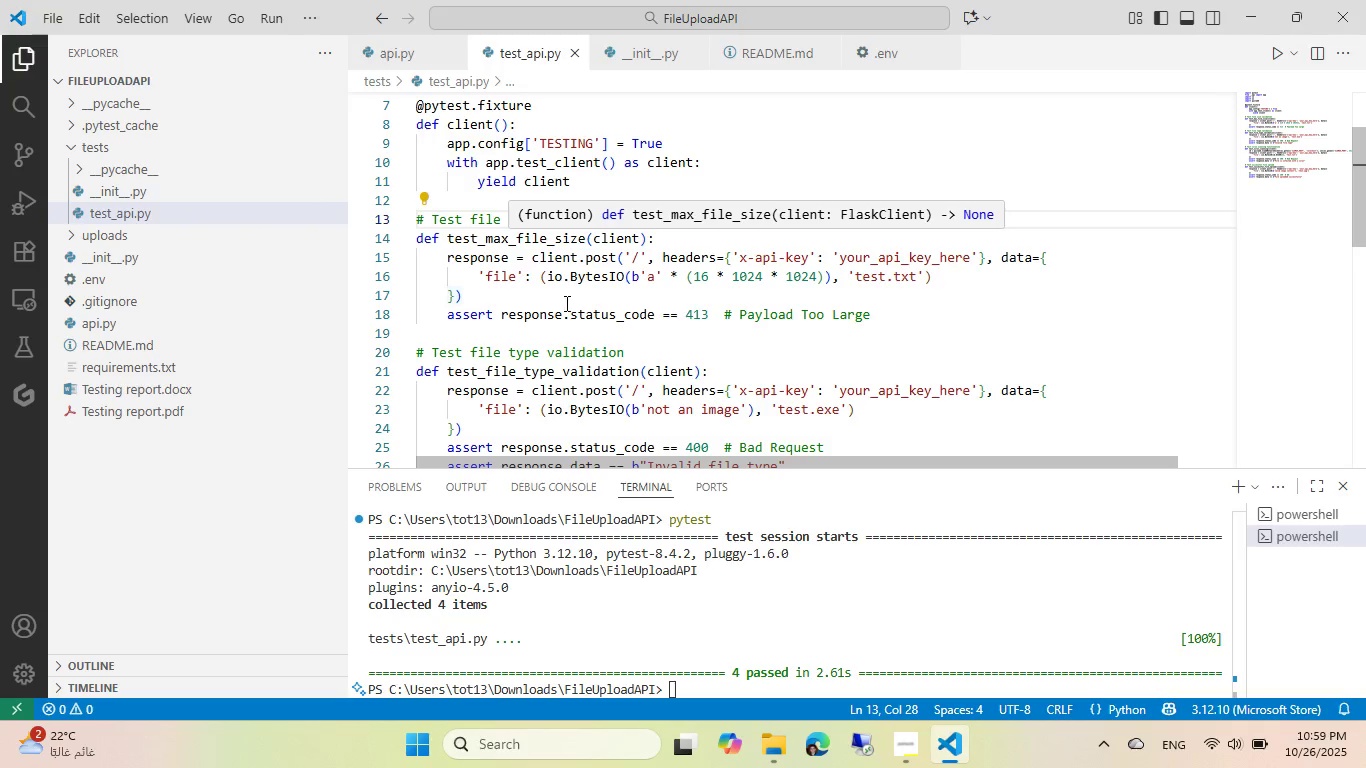 
scroll: coordinate [603, 272], scroll_direction: down, amount: 8.0
 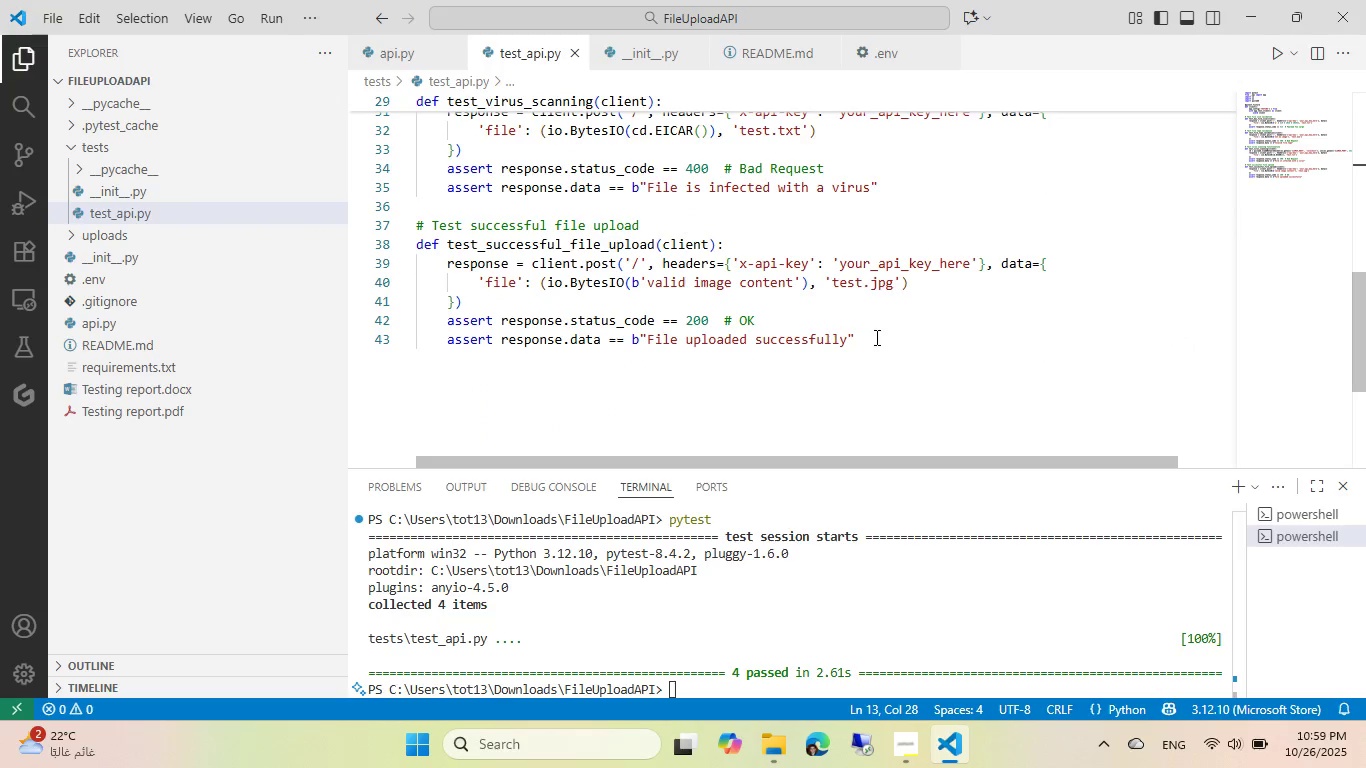 
left_click_drag(start_coordinate=[869, 344], to_coordinate=[395, 250])
 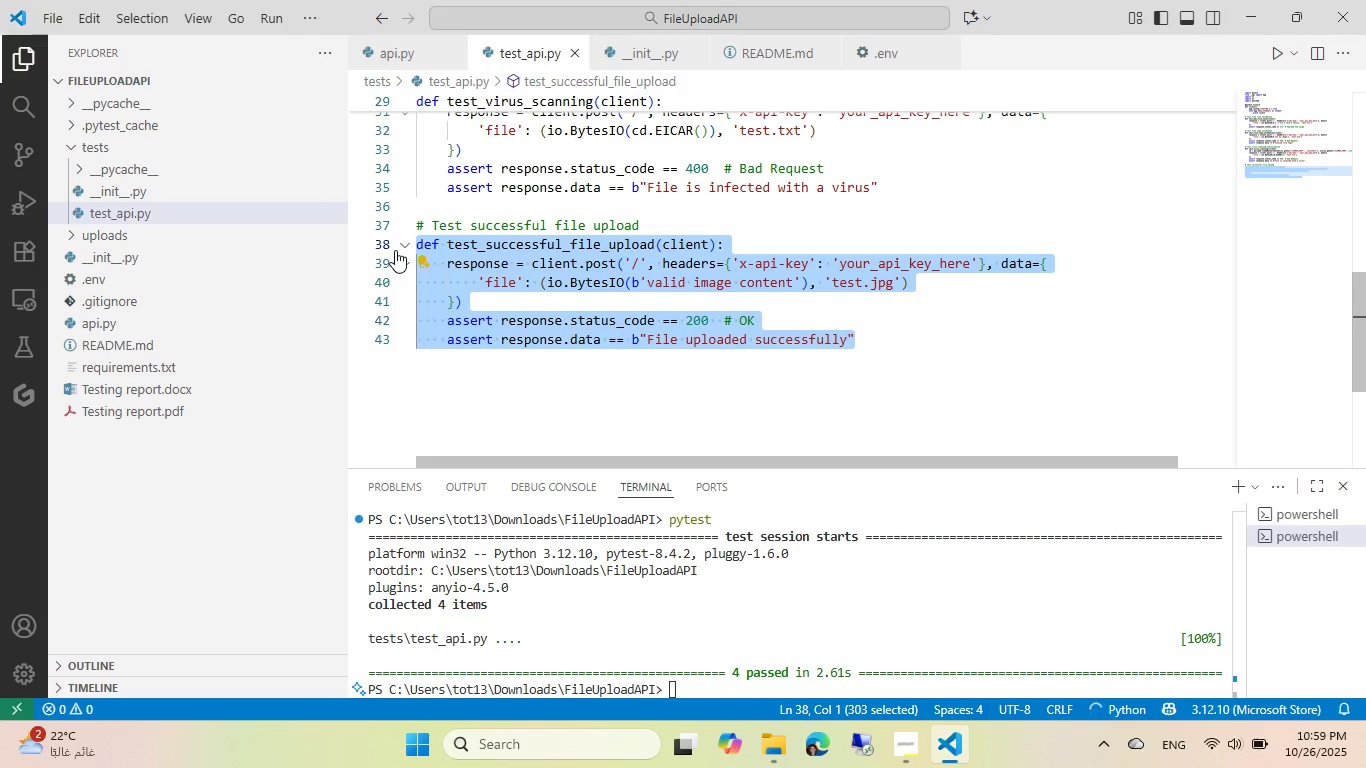 
key(Control+ControlLeft)
 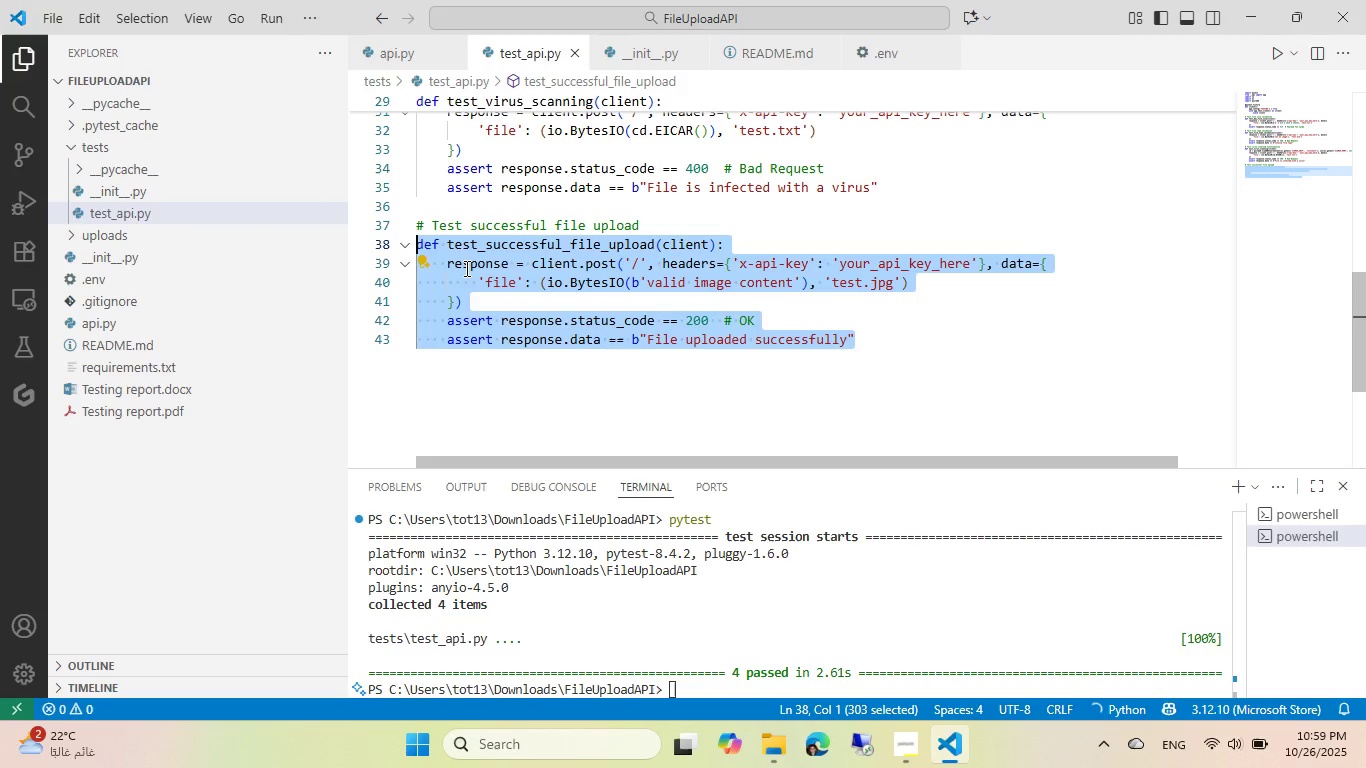 
key(Control+C)
 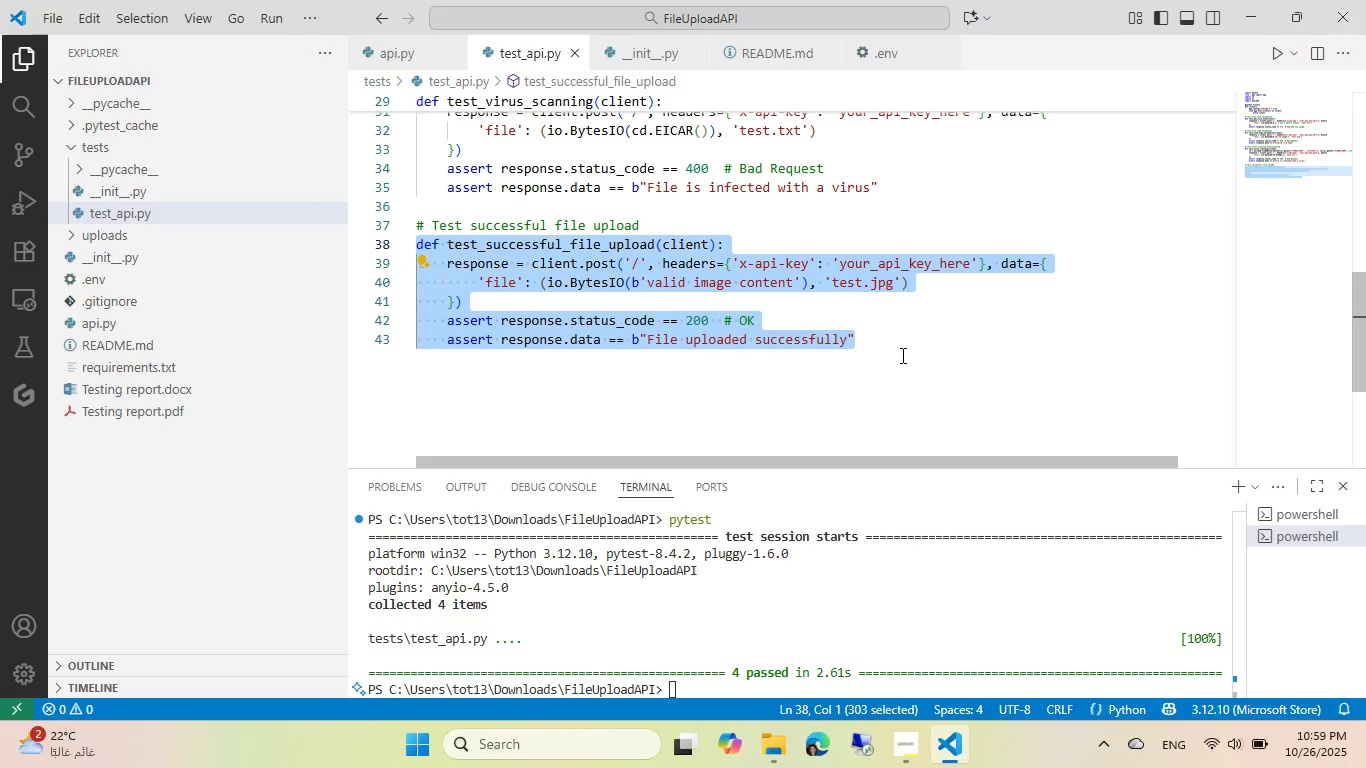 
left_click([911, 351])
 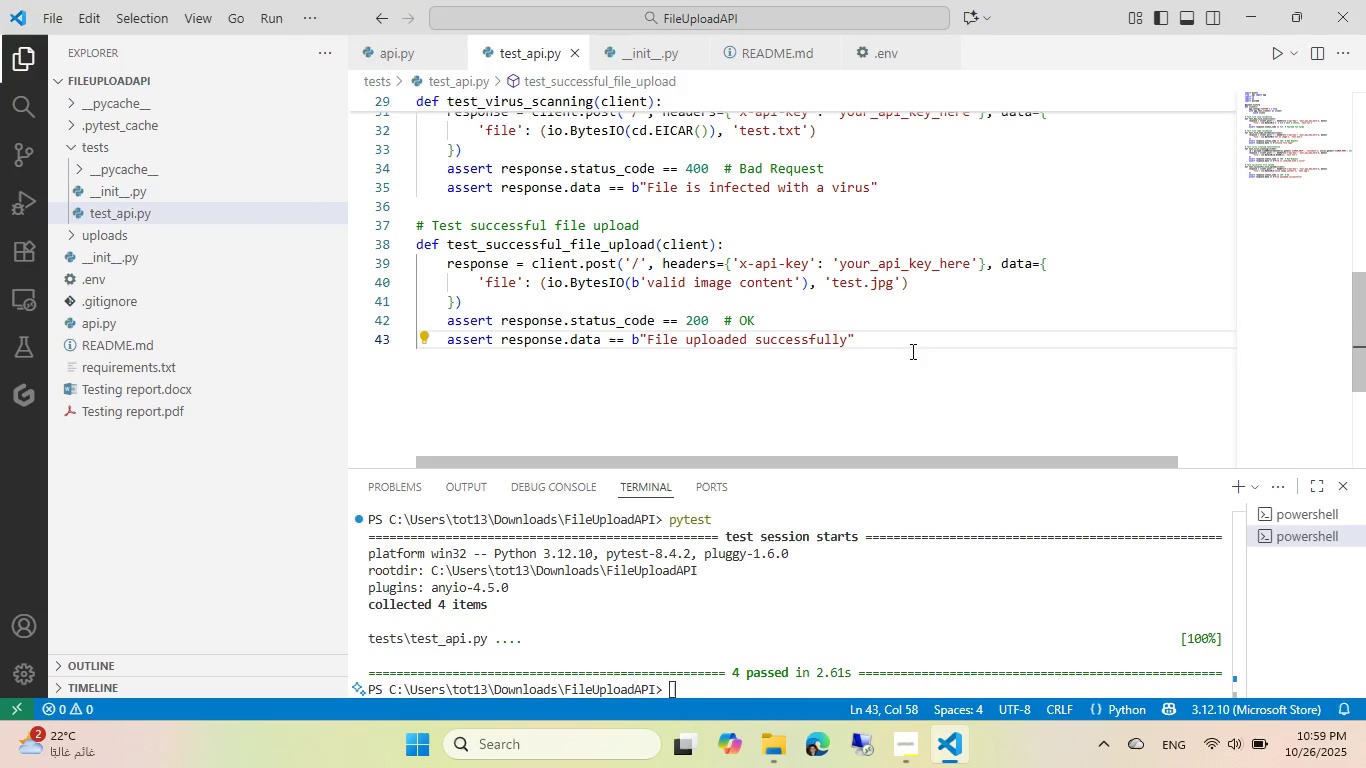 
key(Enter)
 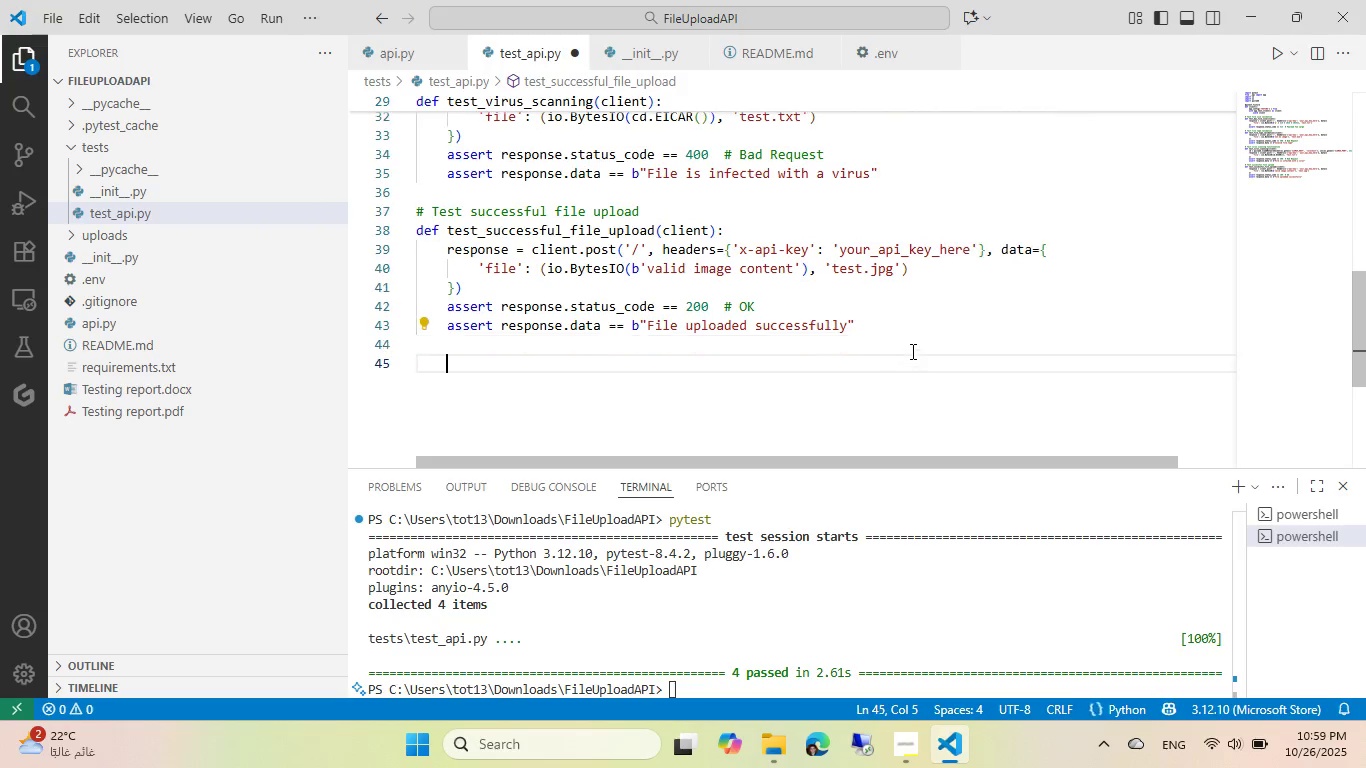 
key(Enter)
 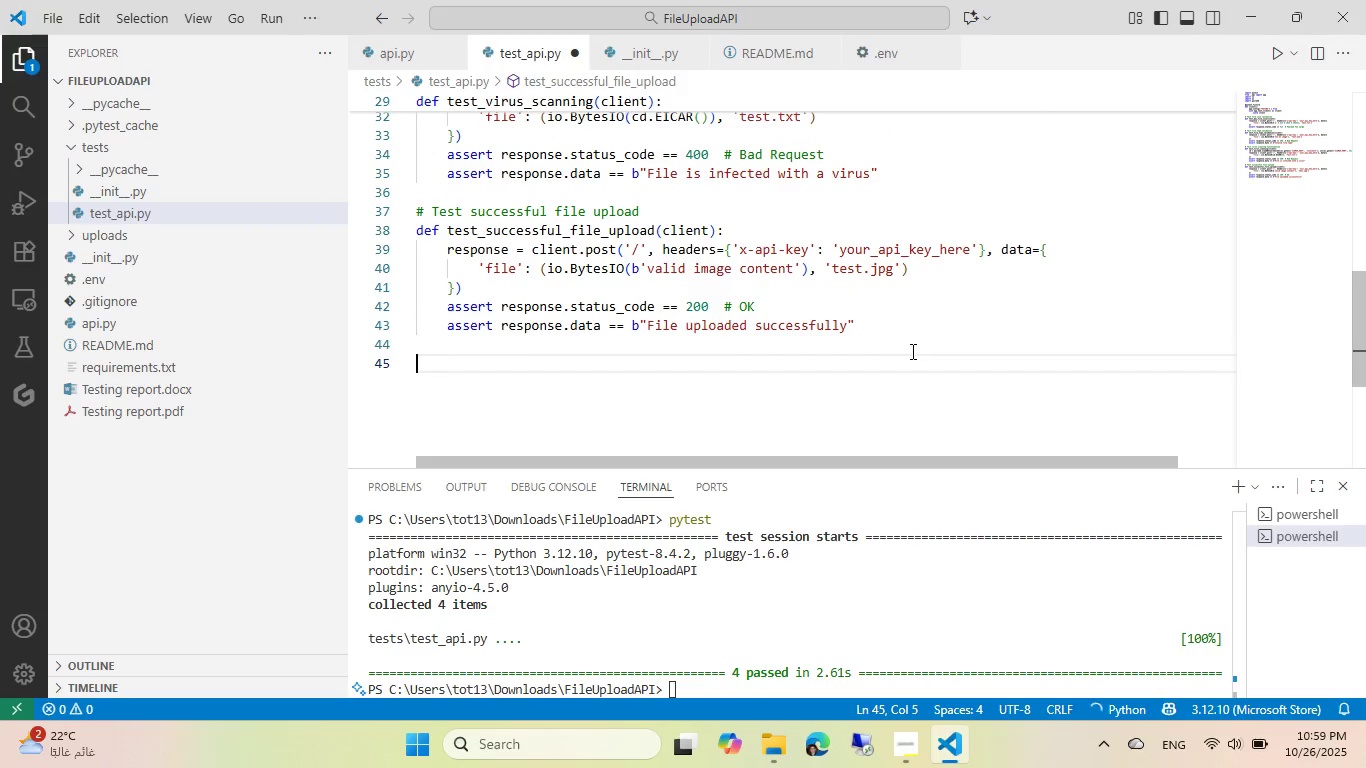 
key(Backspace)
 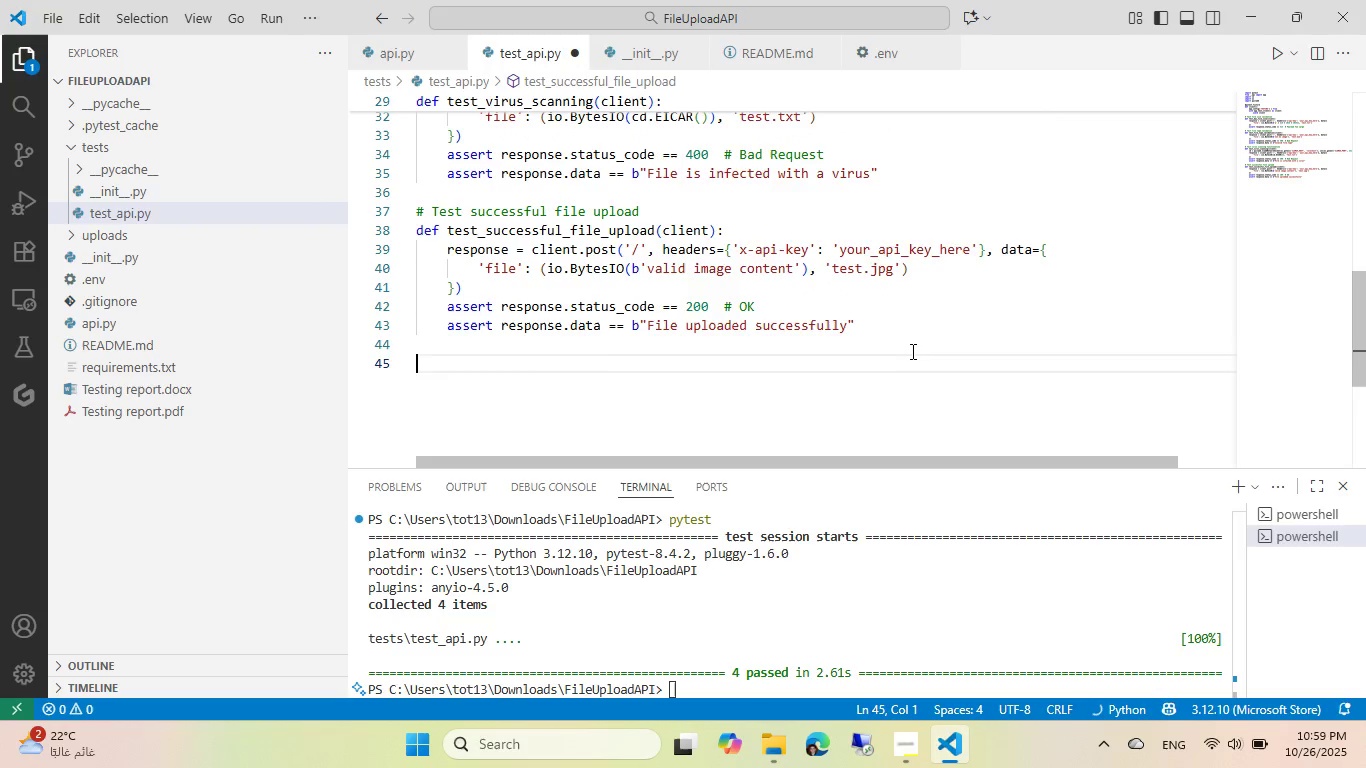 
key(Control+ControlLeft)
 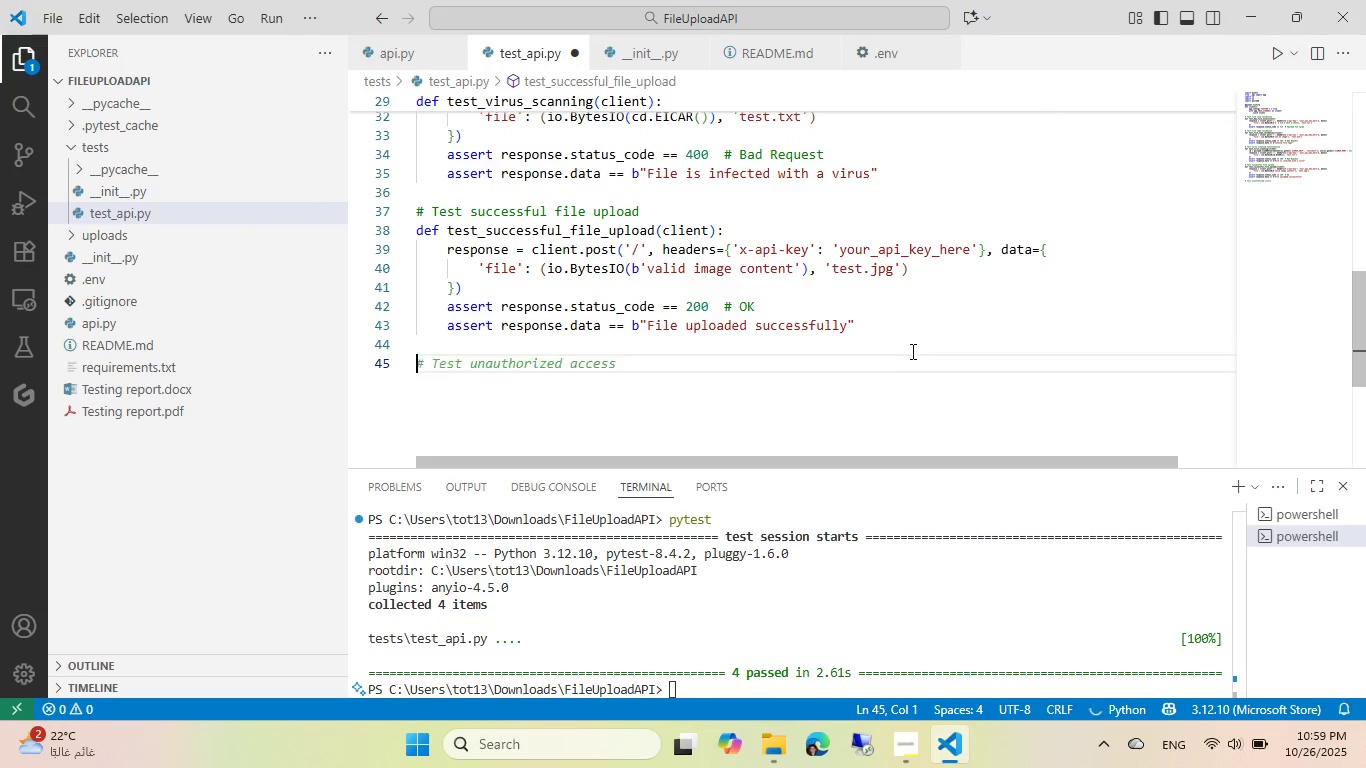 
key(Control+V)
 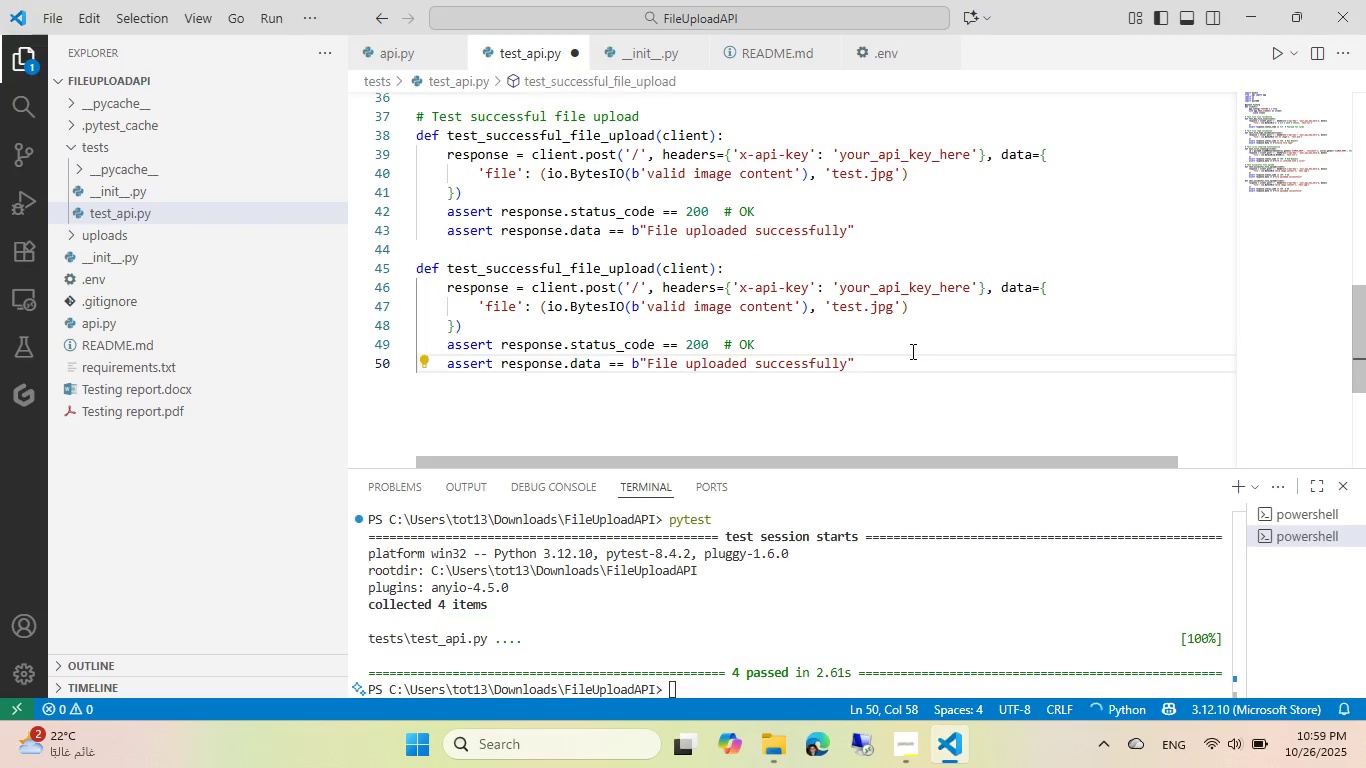 
hold_key(key=ArrowUp, duration=0.68)
 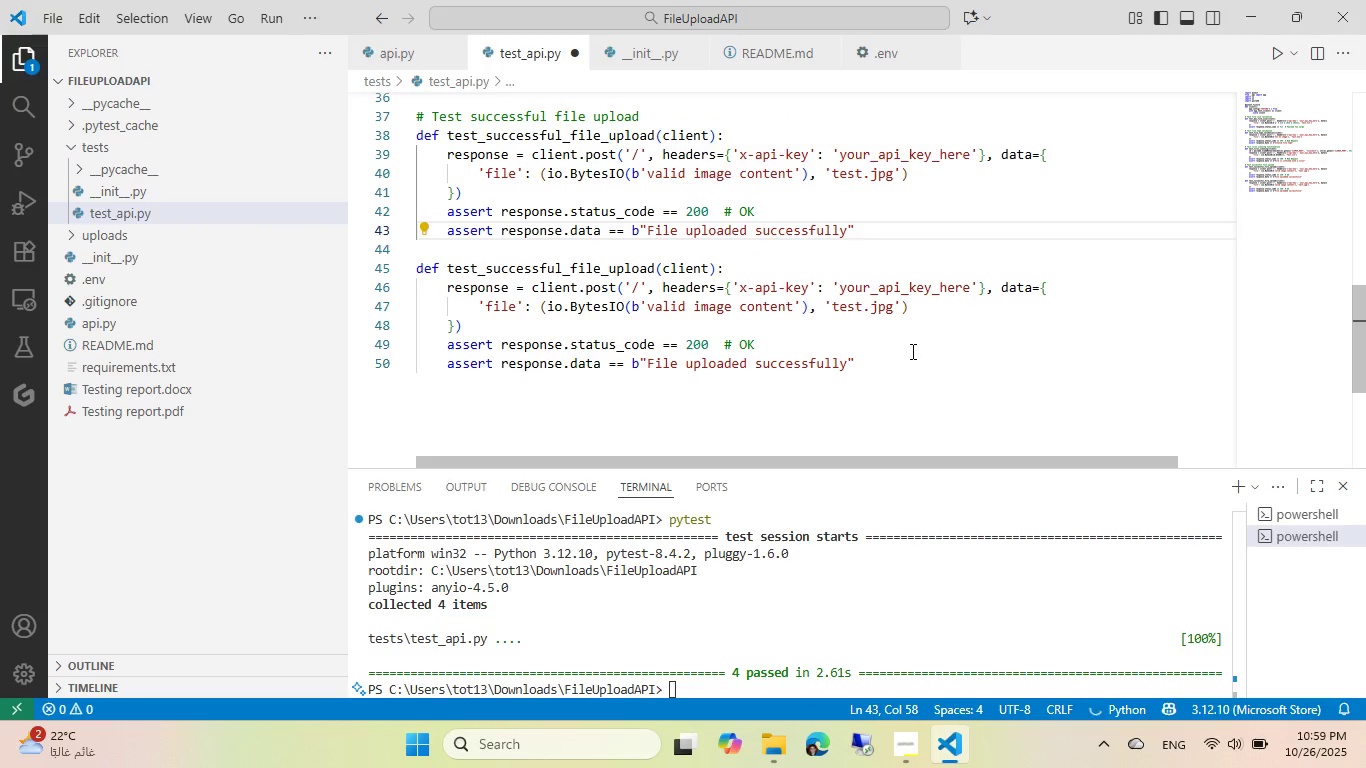 
key(ArrowDown)
 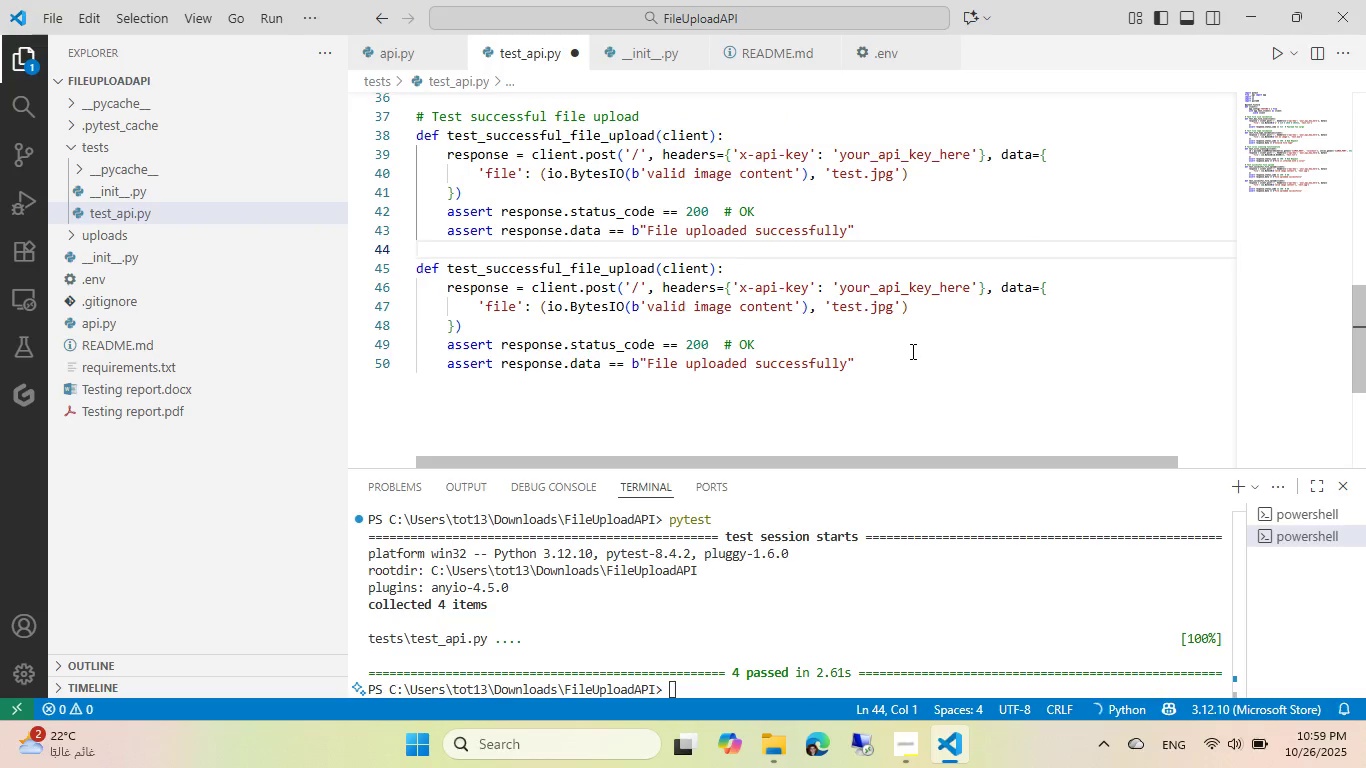 
key(ArrowDown)
 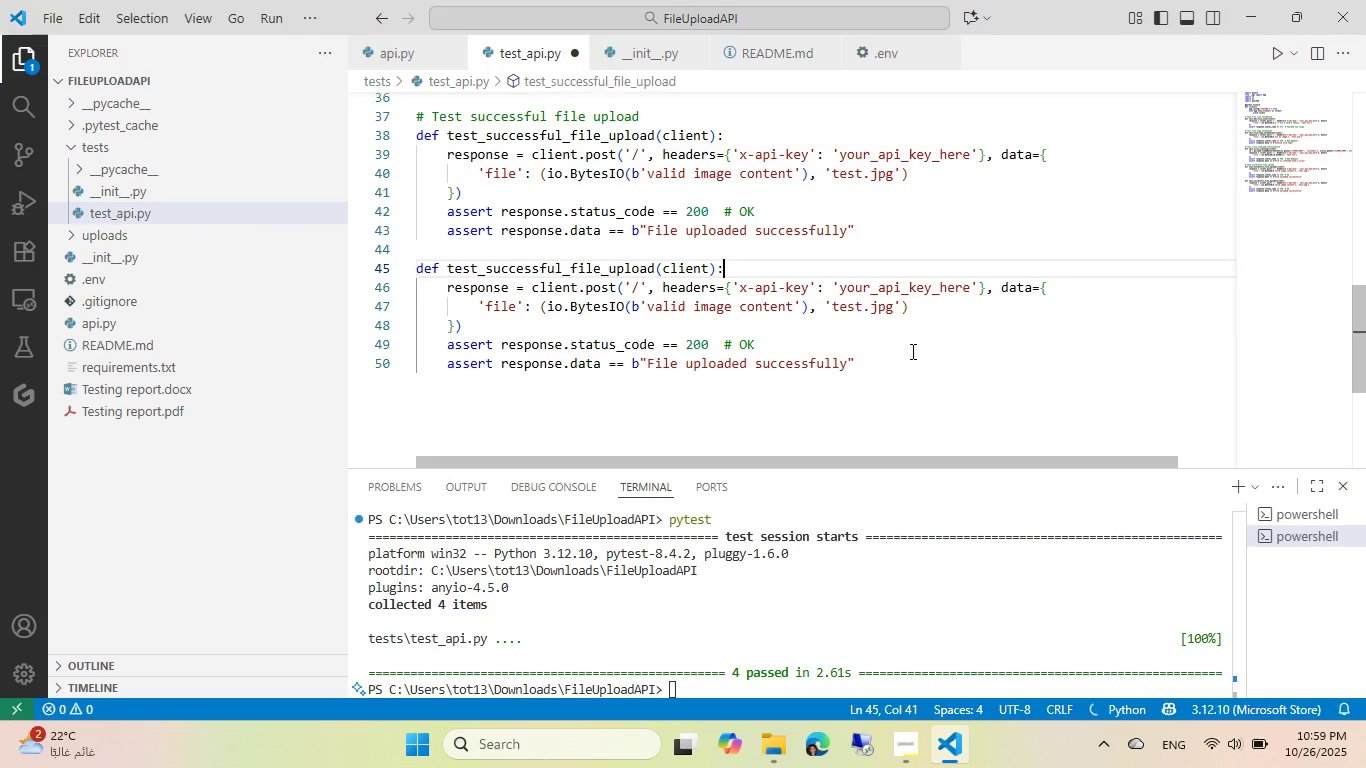 
key(ArrowLeft)
 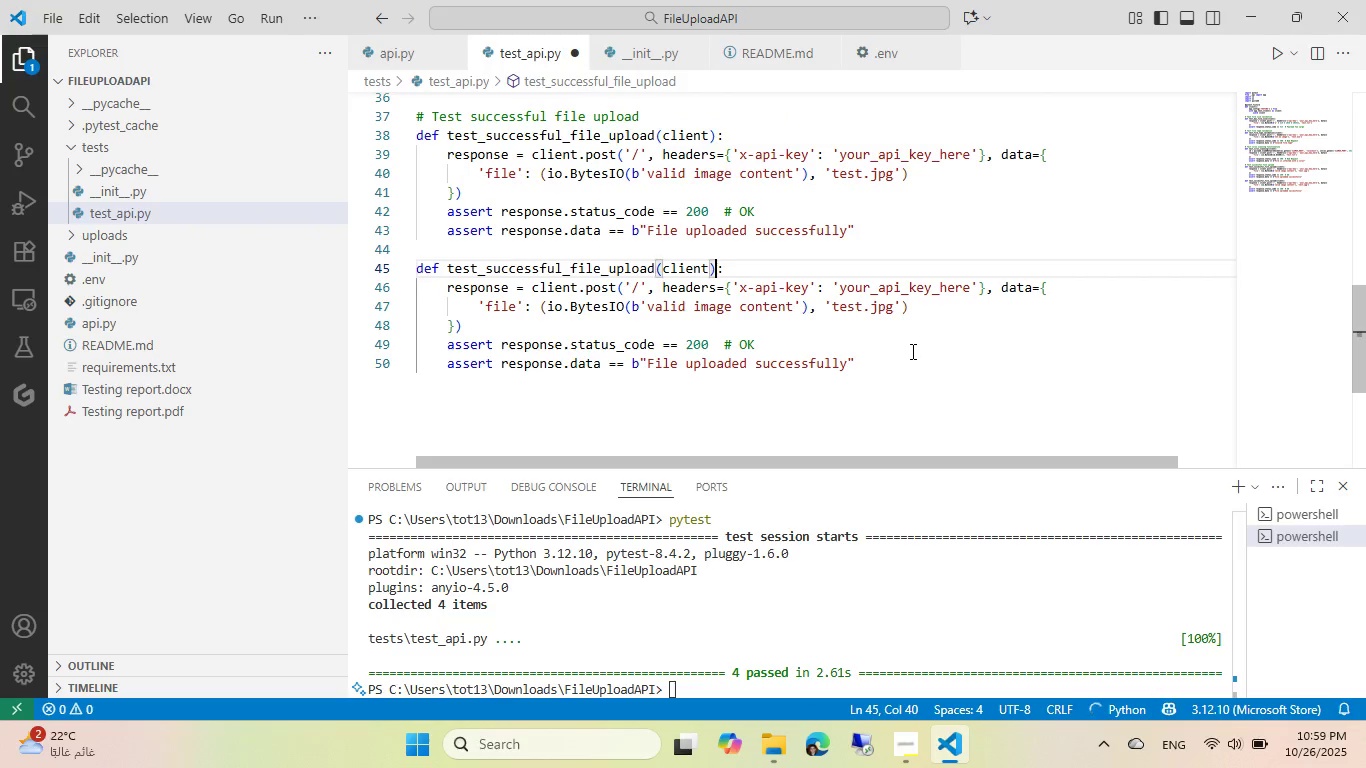 
key(ArrowLeft)
 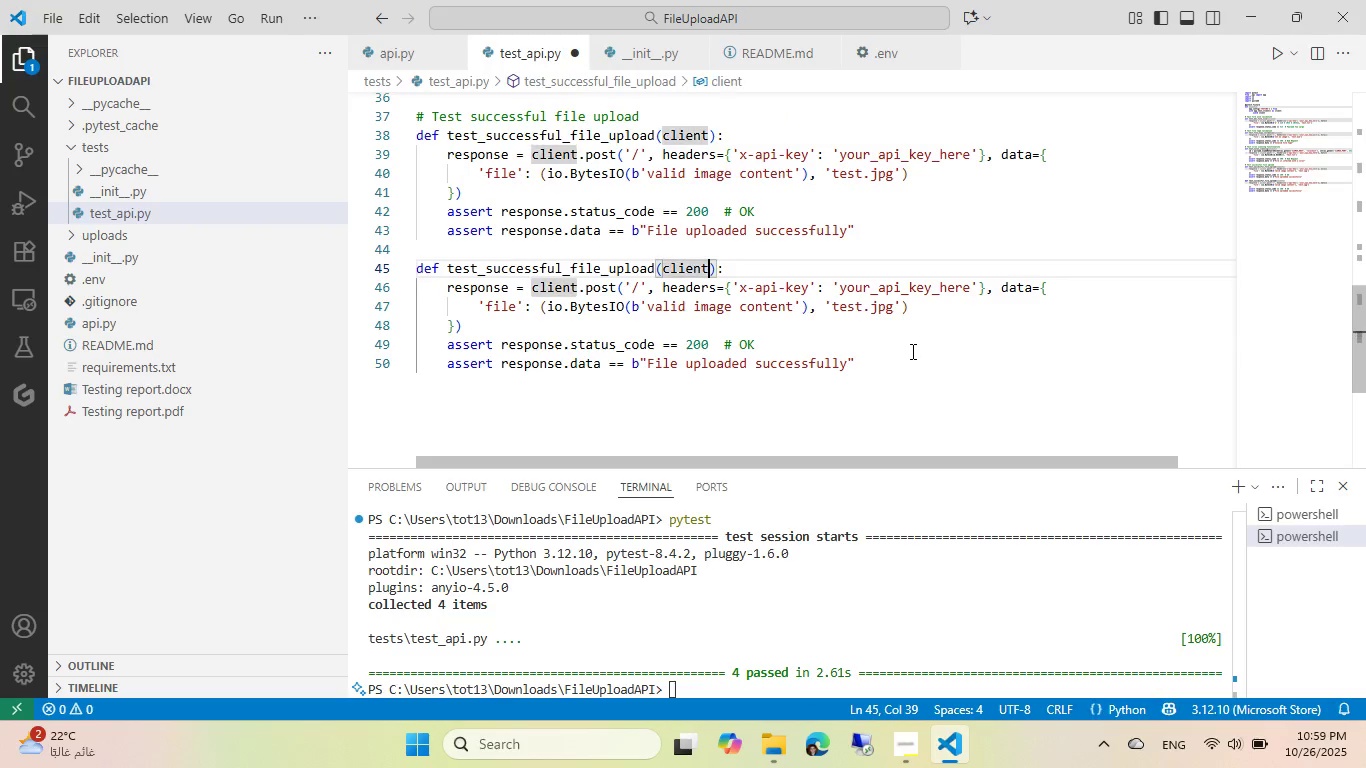 
key(ArrowLeft)
 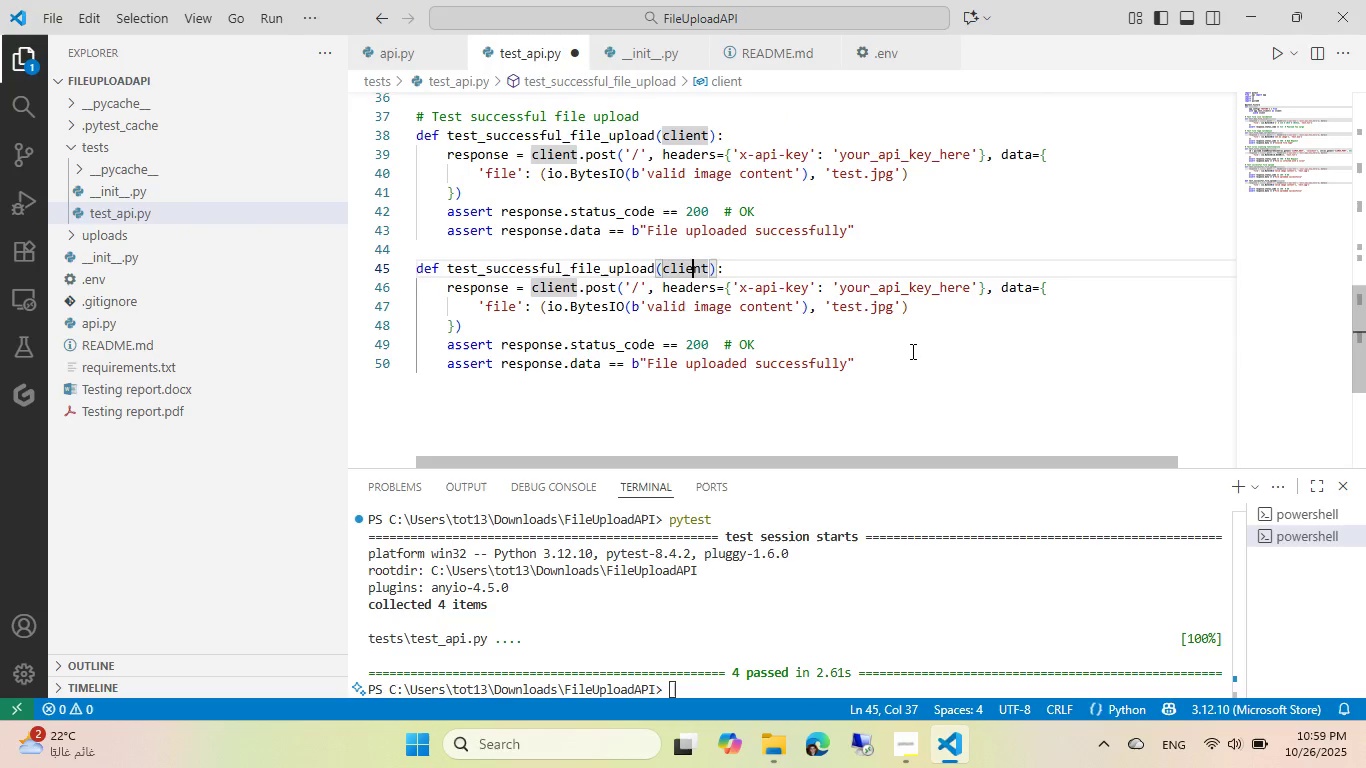 
key(ArrowLeft)
 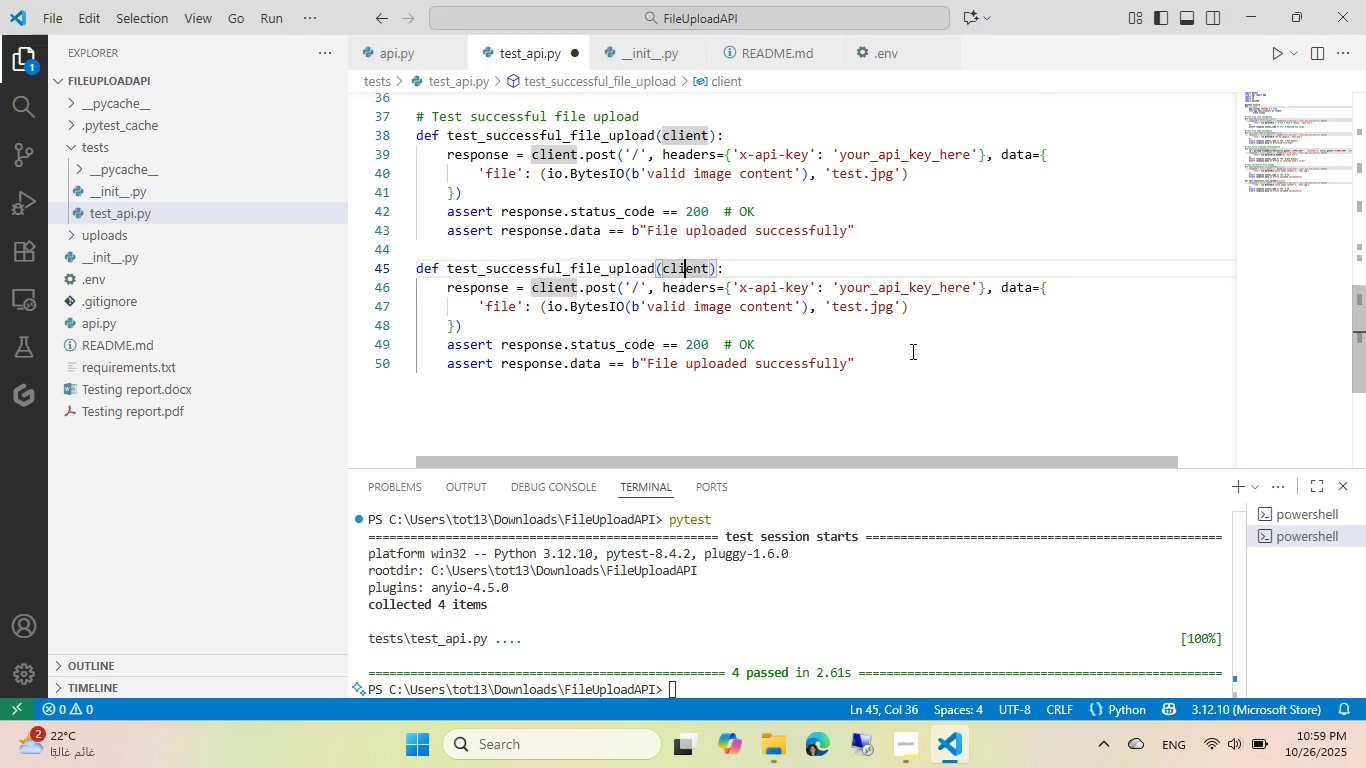 
key(ArrowLeft)
 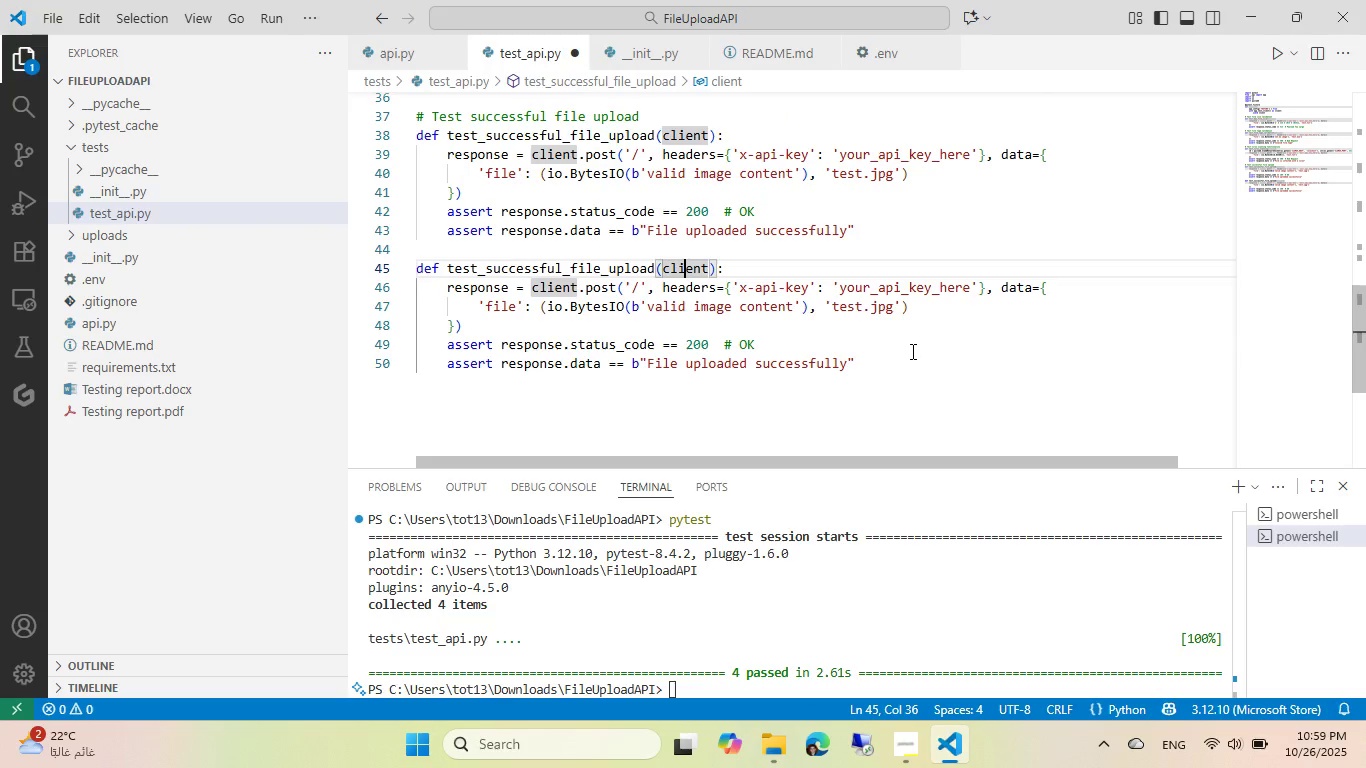 
key(ArrowLeft)
 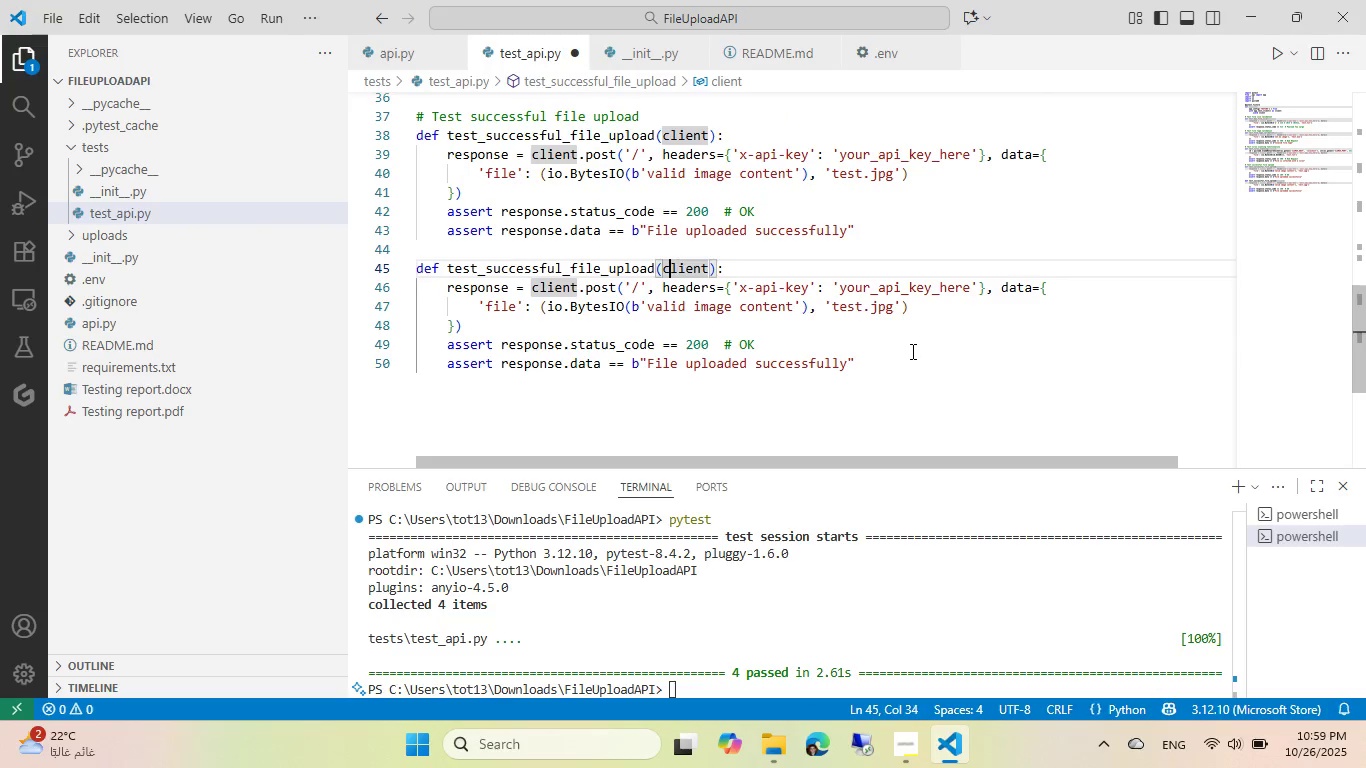 
key(ArrowLeft)
 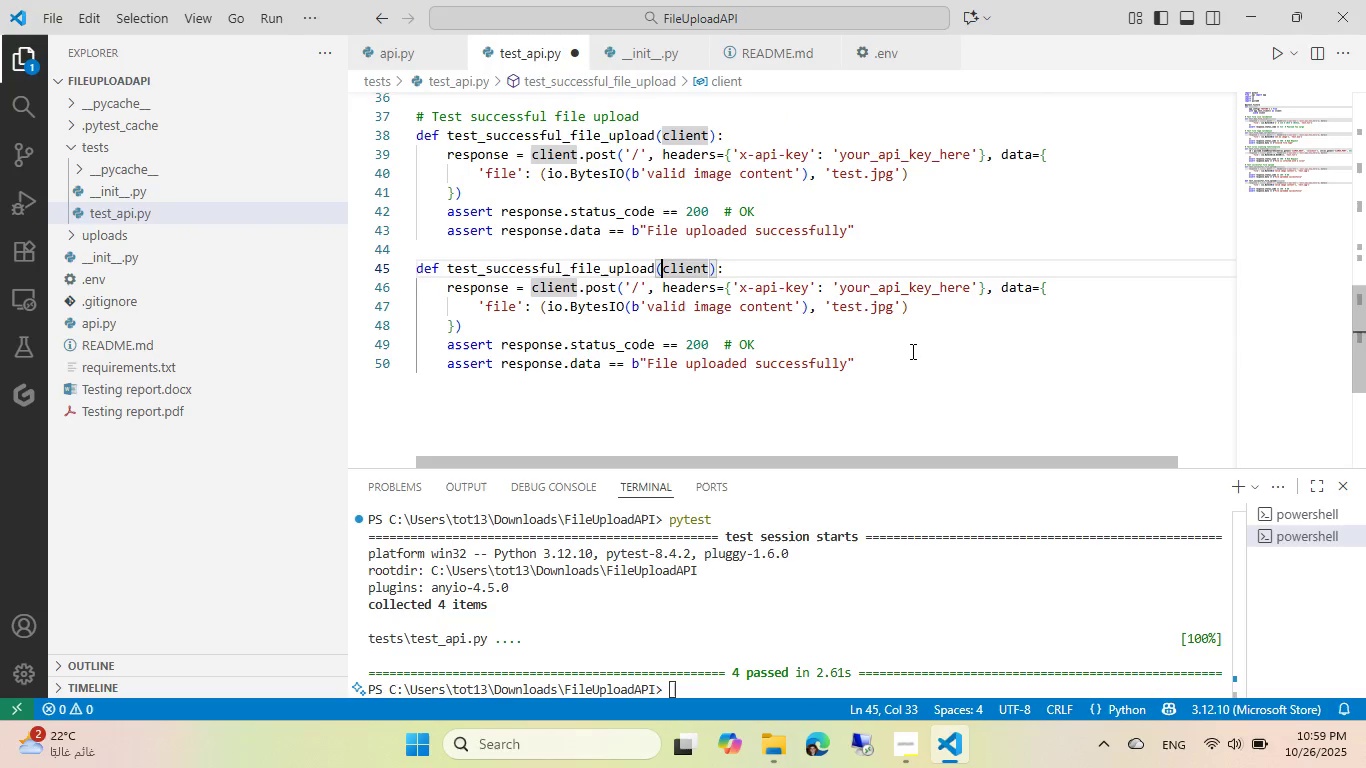 
key(ArrowLeft)
 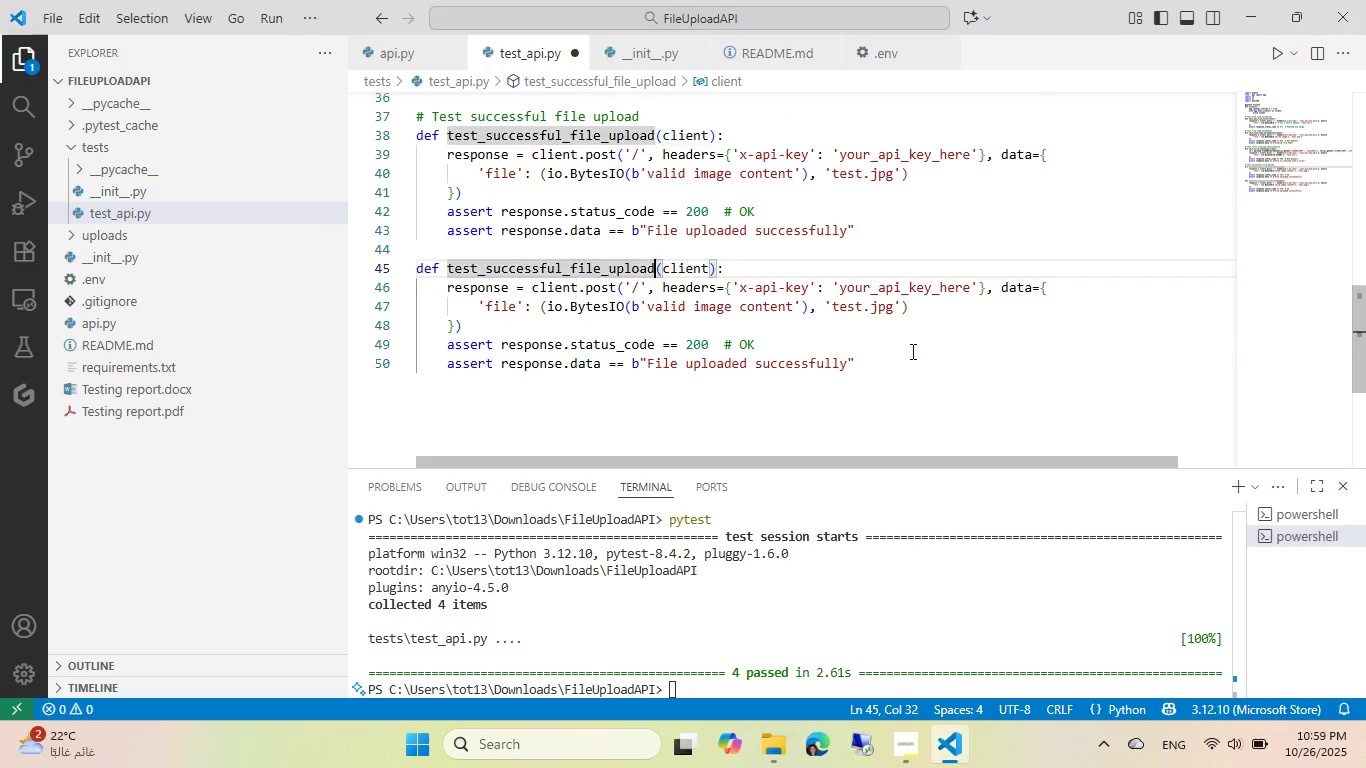 
key(ArrowLeft)
 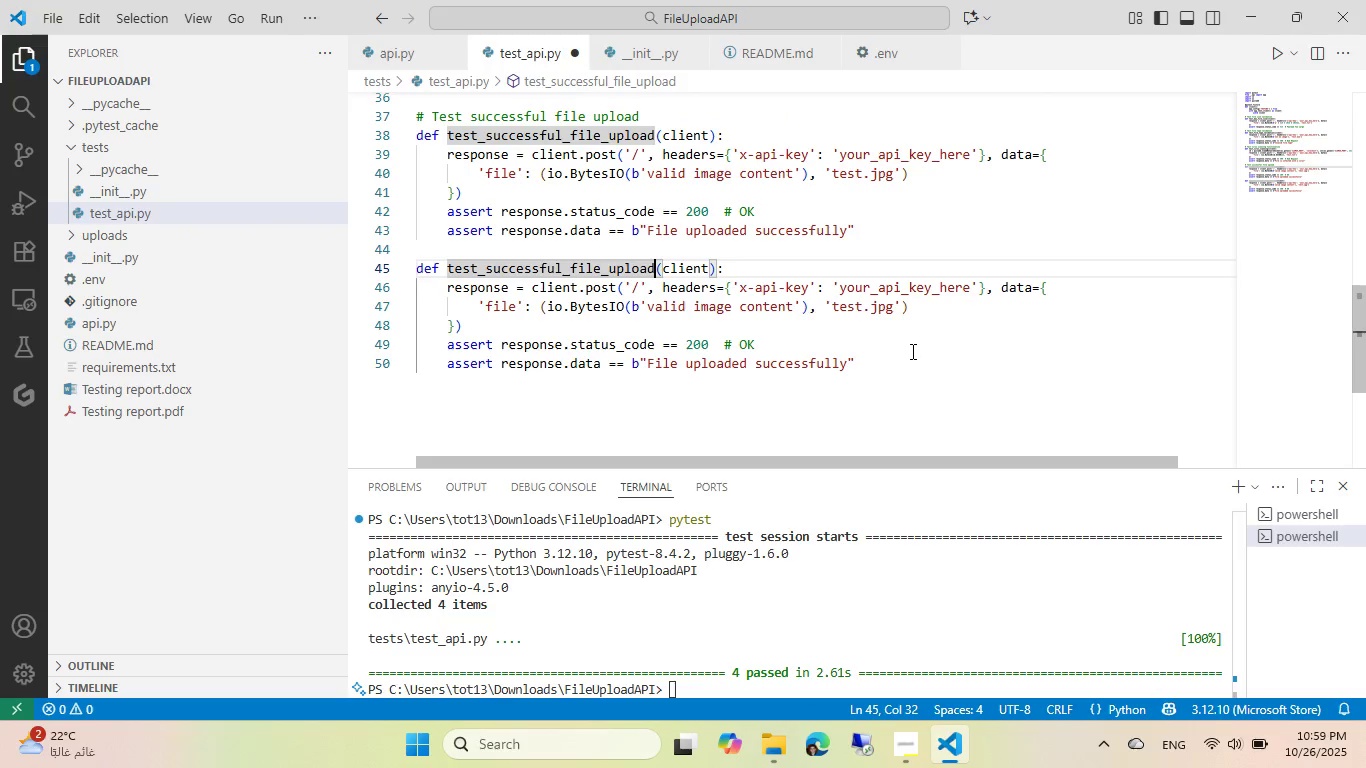 
hold_key(key=Backspace, duration=1.07)
 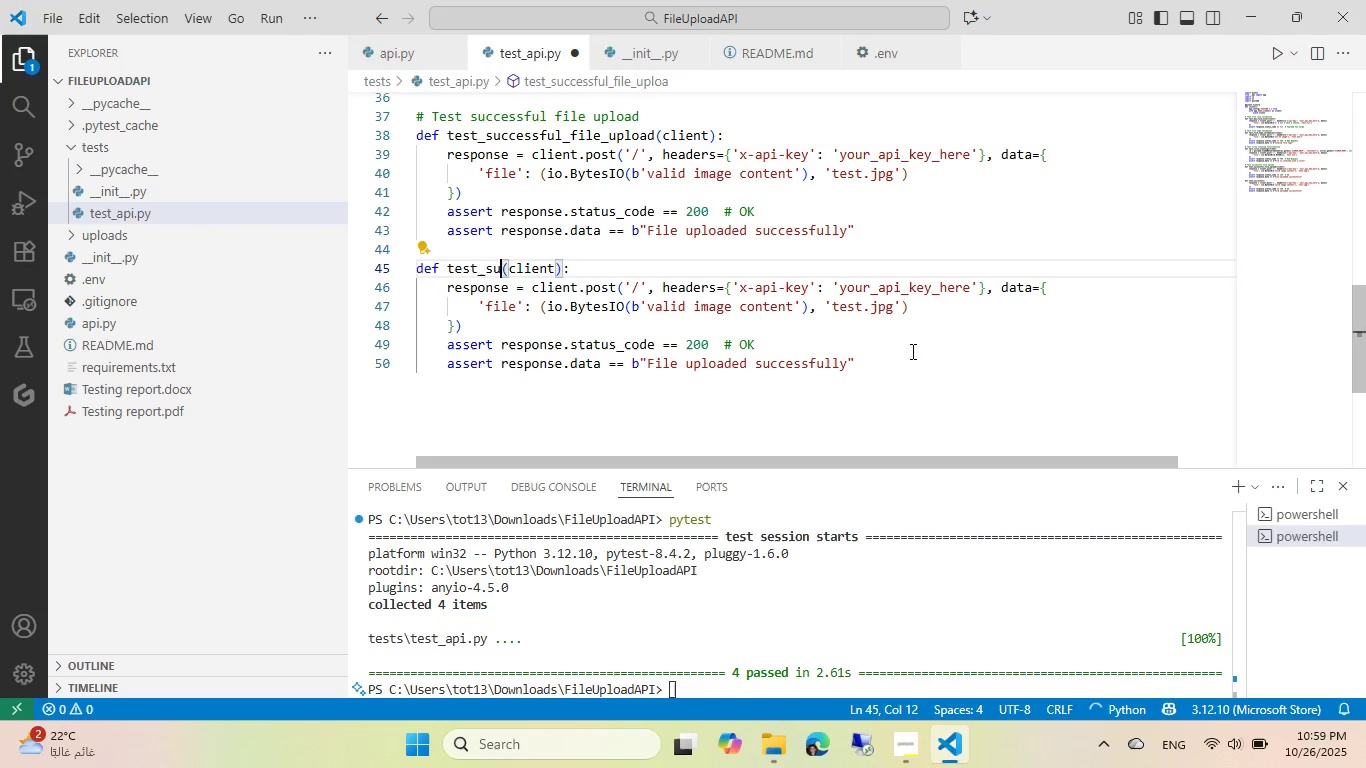 
key(Backspace)
key(Backspace)
type(api_KEy_)
 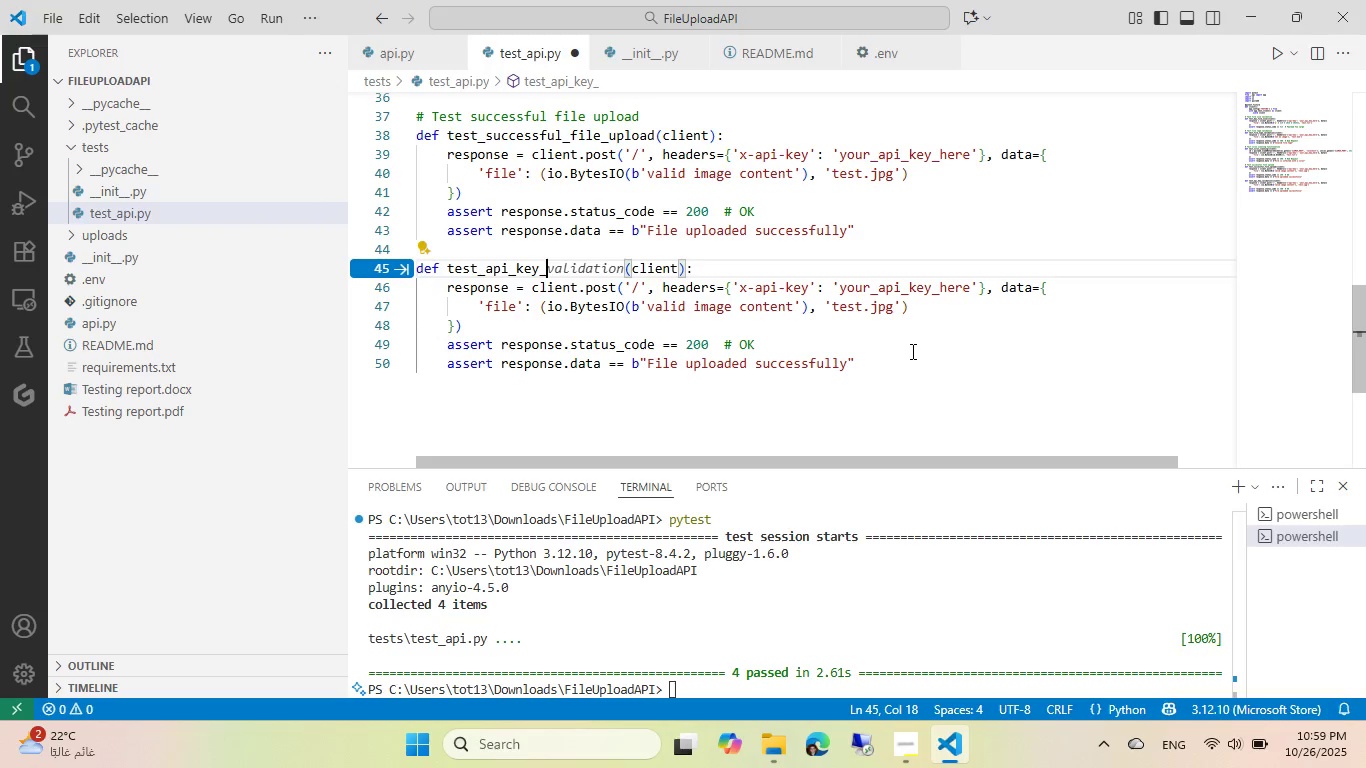 
key(Tab)
 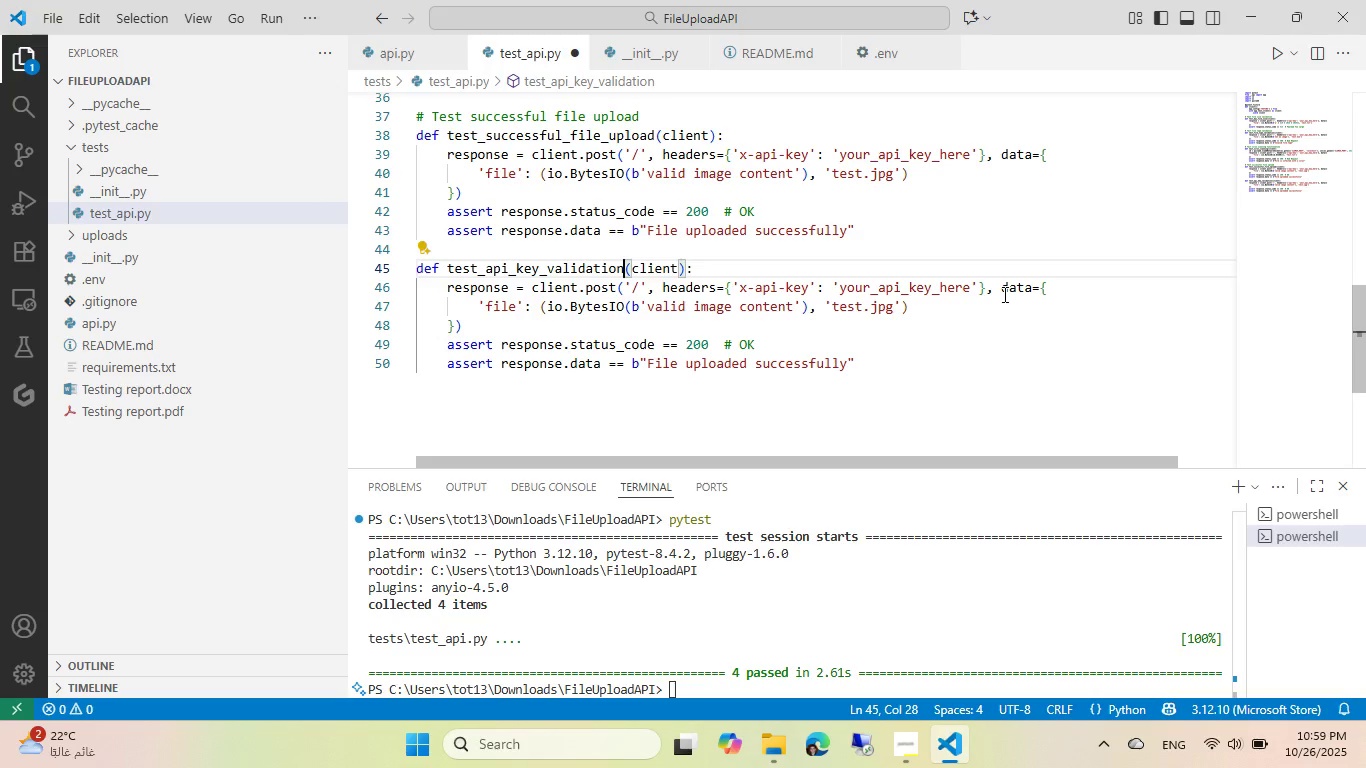 
left_click_drag(start_coordinate=[992, 285], to_coordinate=[665, 286])
 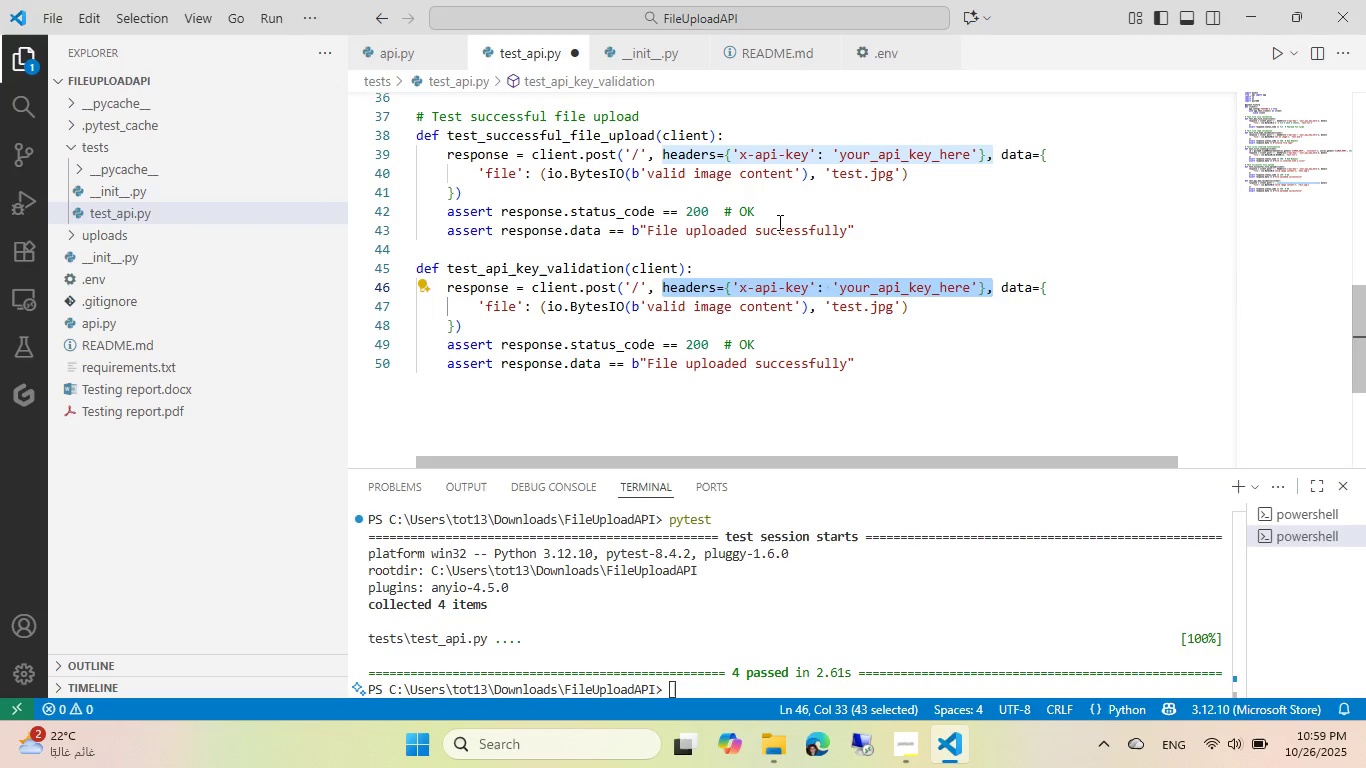 
key(Backspace)
 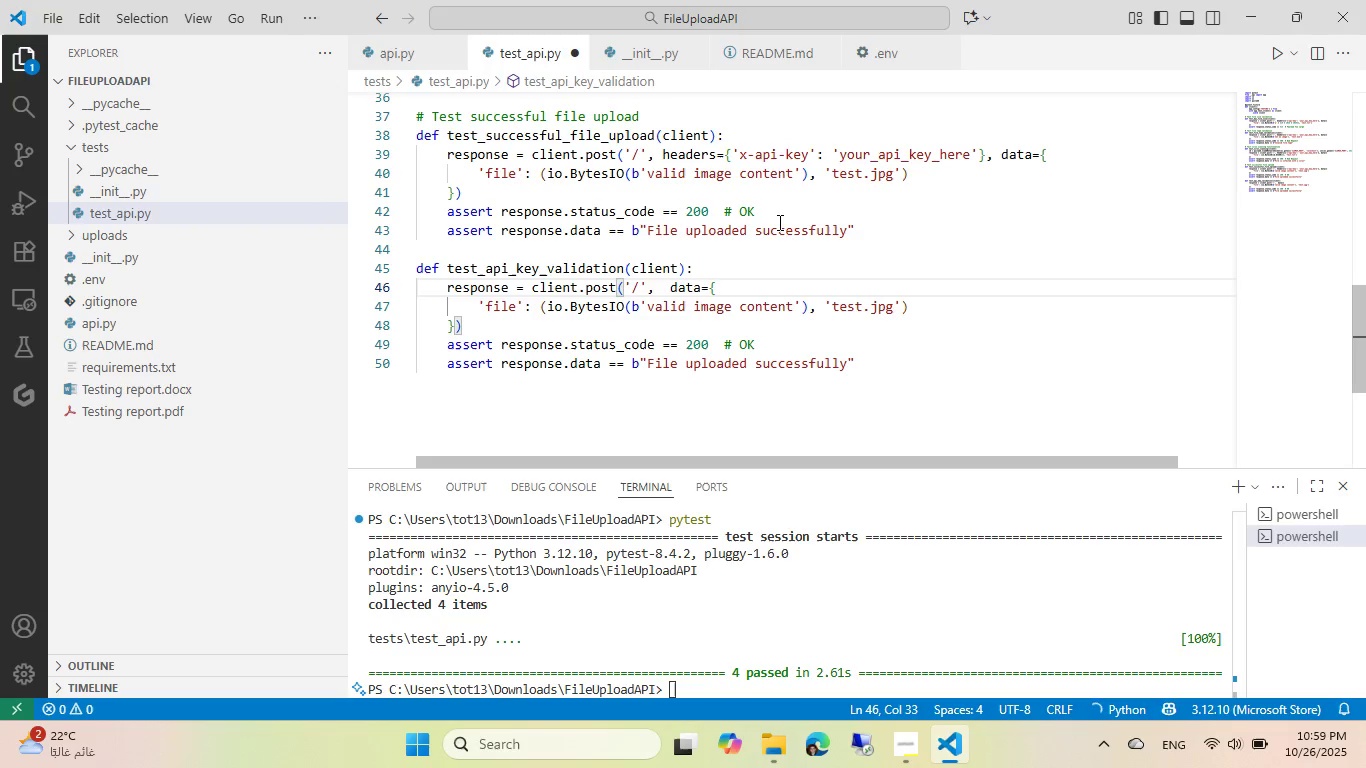 
key(Backspace)
 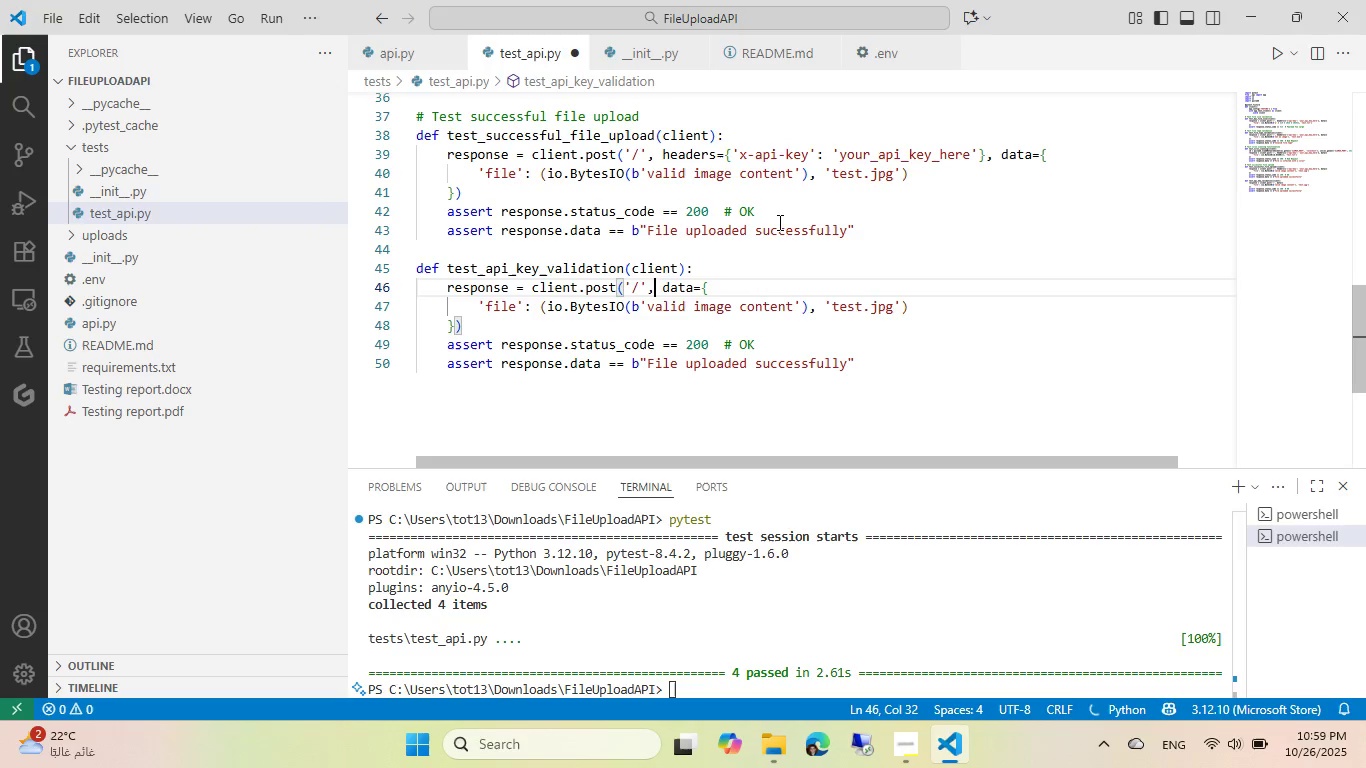 
key(Control+ControlLeft)
 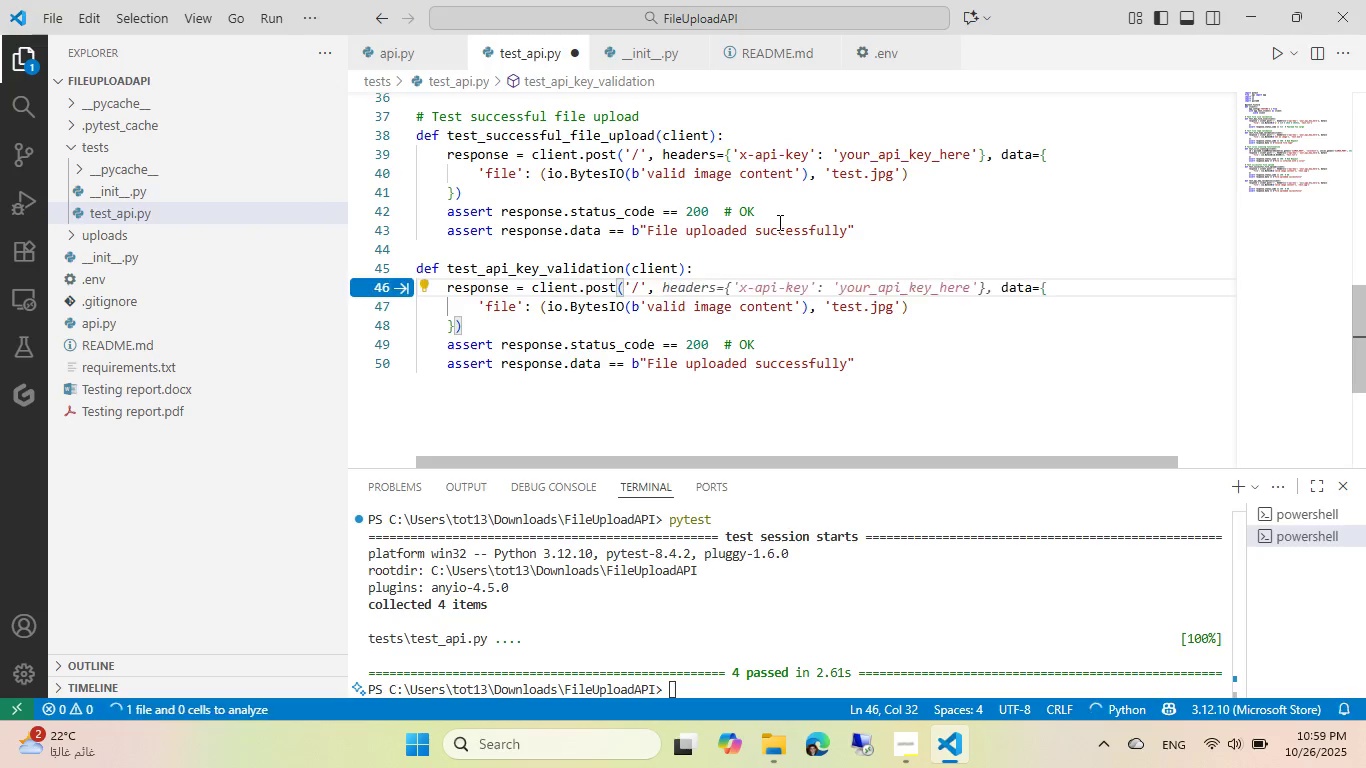 
key(Control+S)
 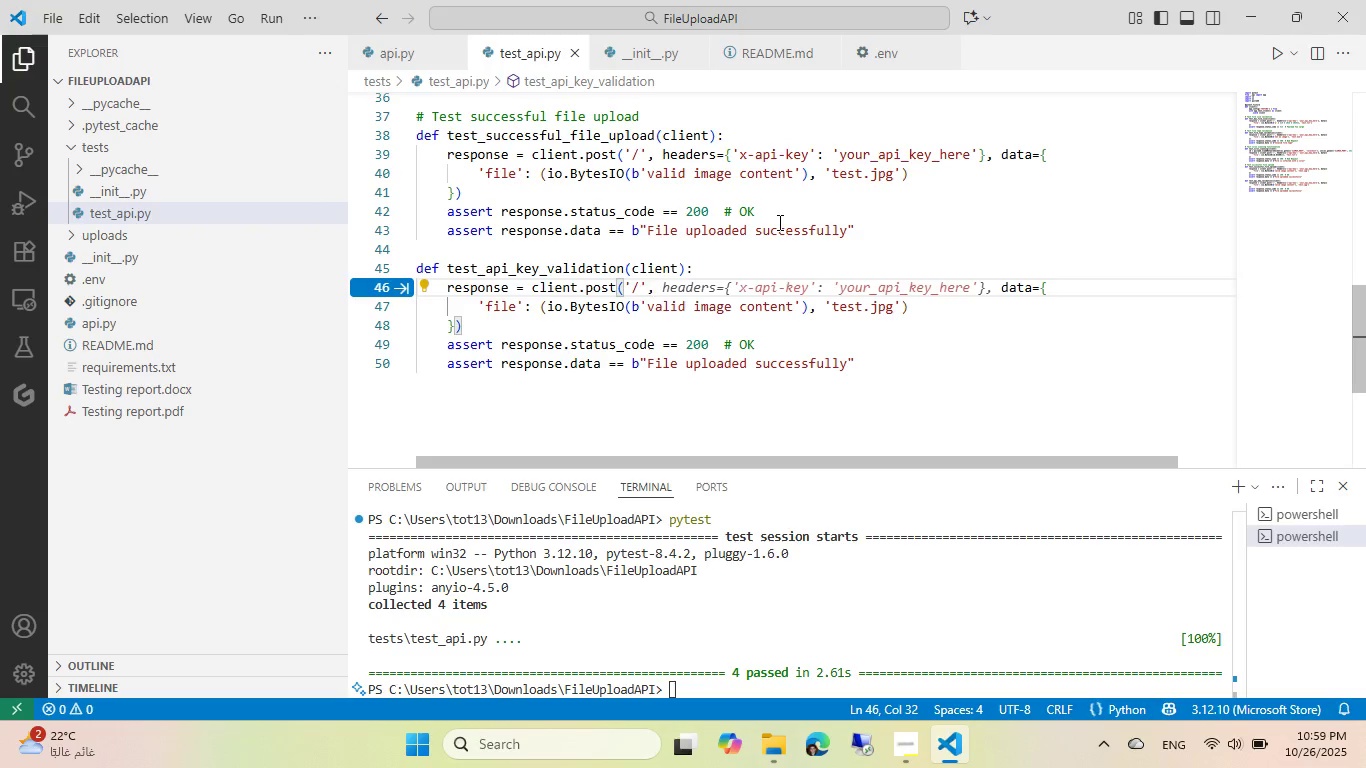 
key(Escape)
 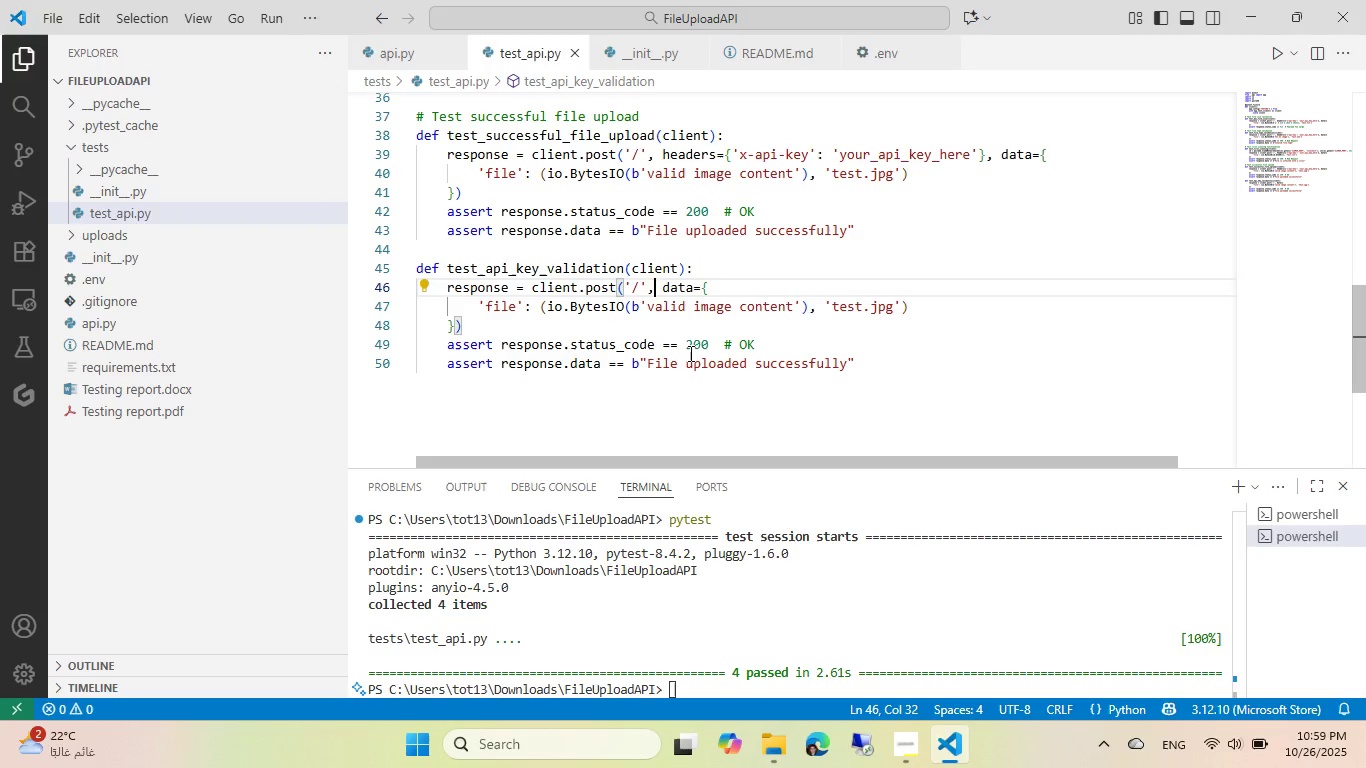 
double_click([699, 340])
 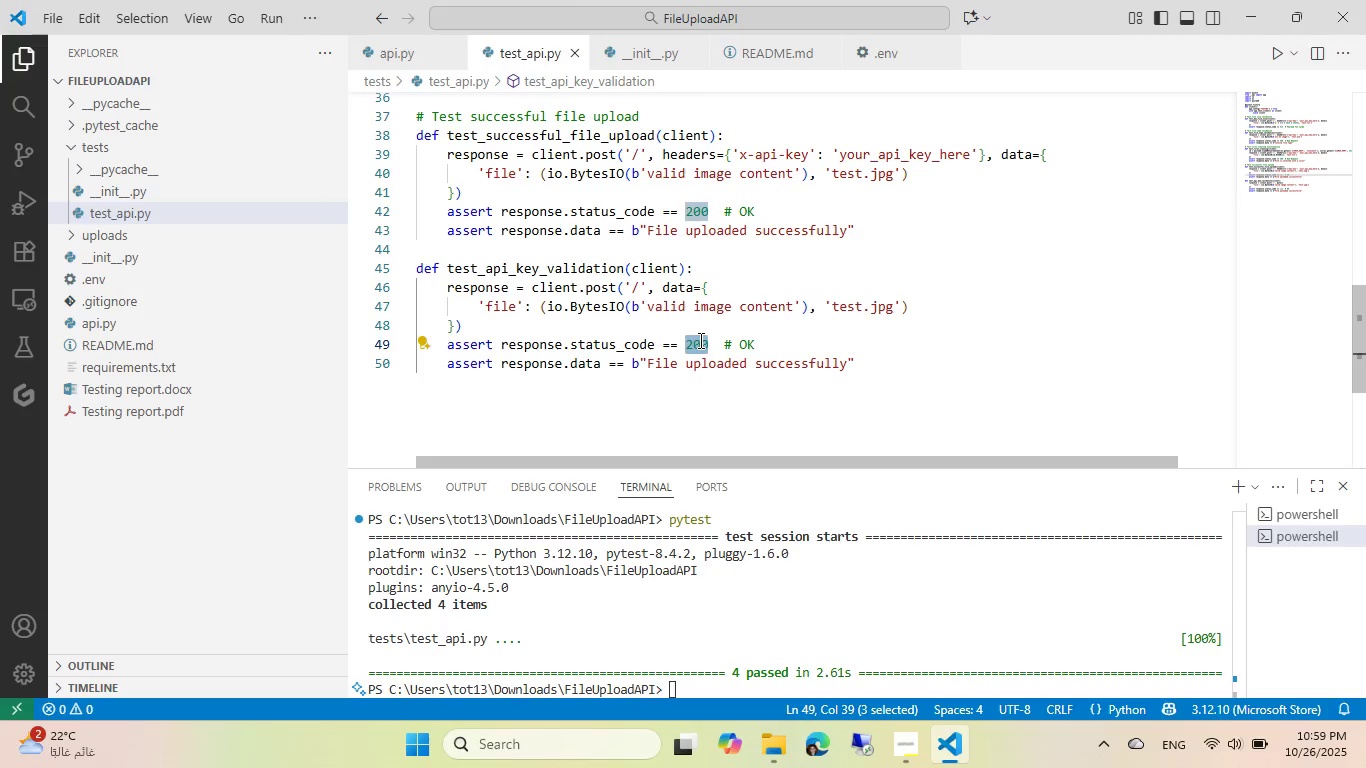 
key(Numpad4)
 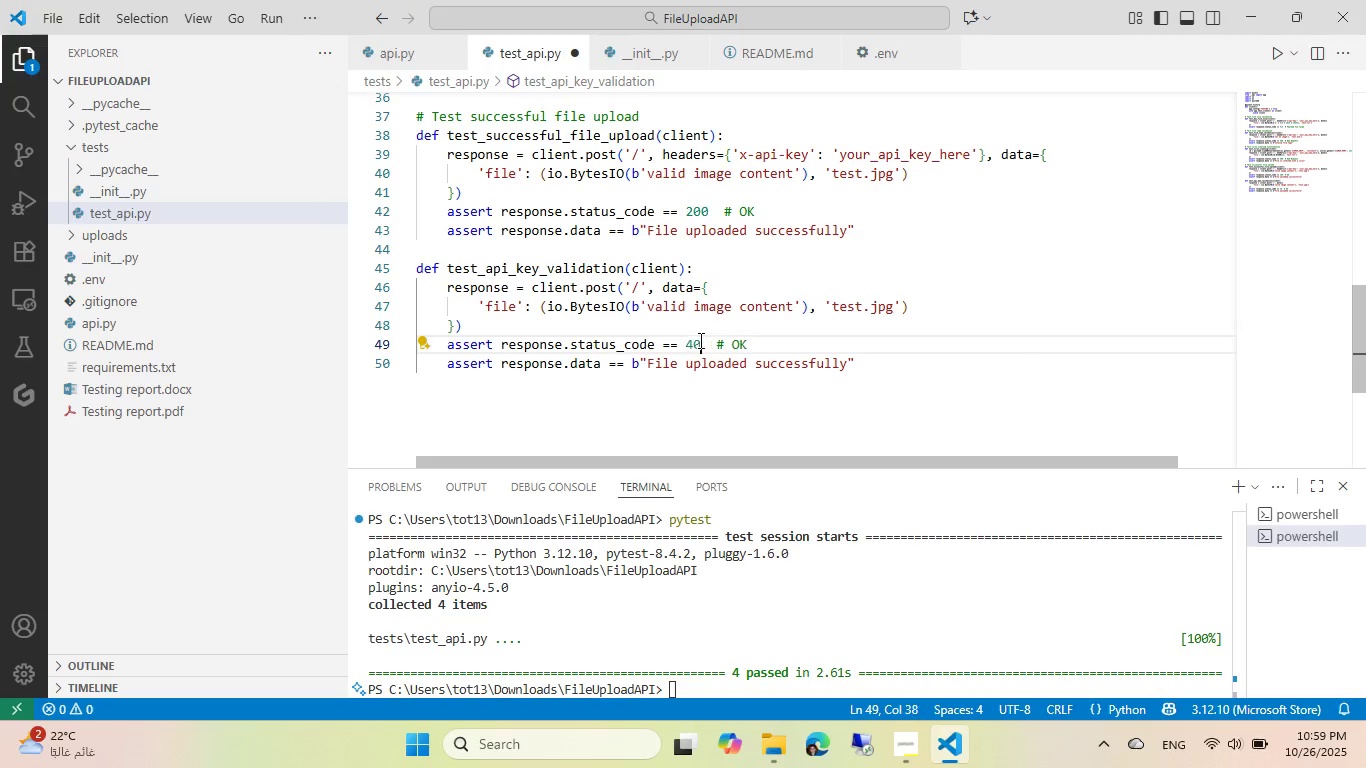 
key(Numpad0)
 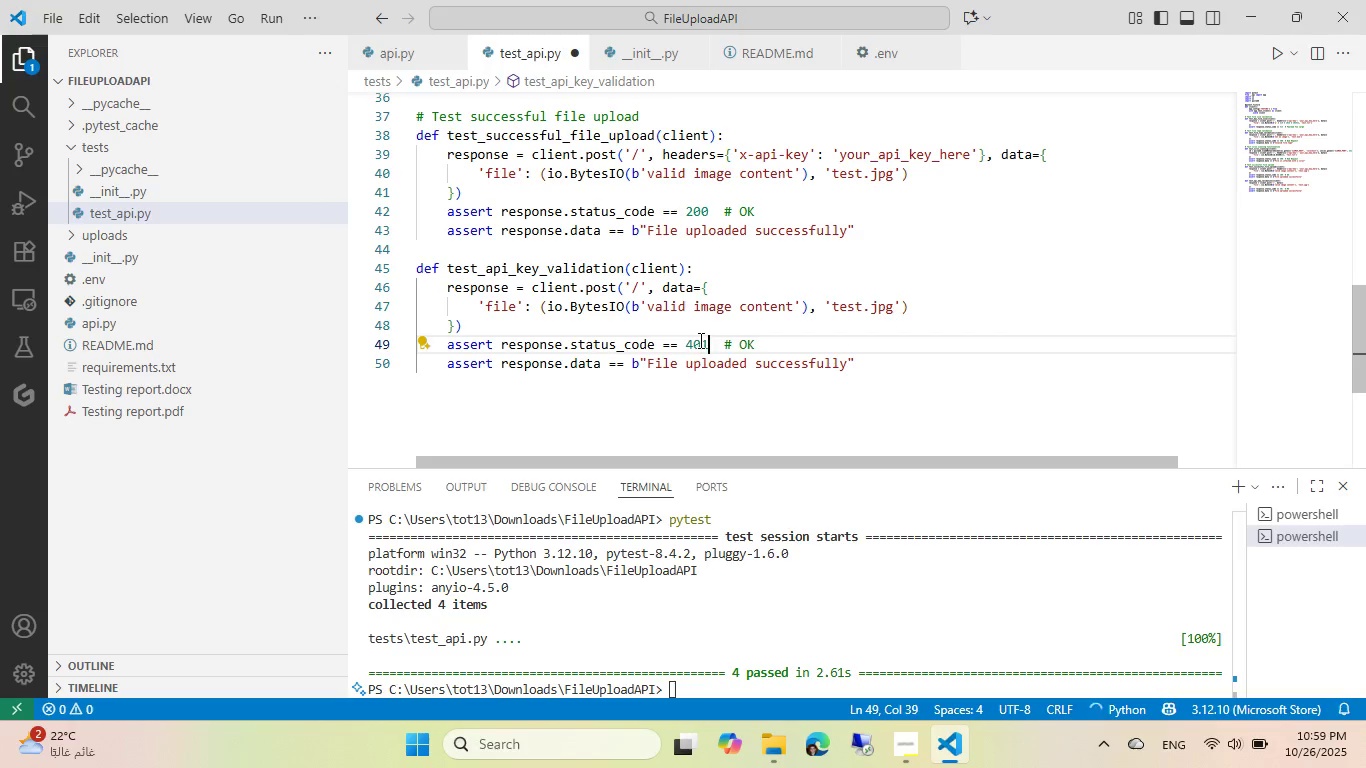 
key(Numpad1)
 